 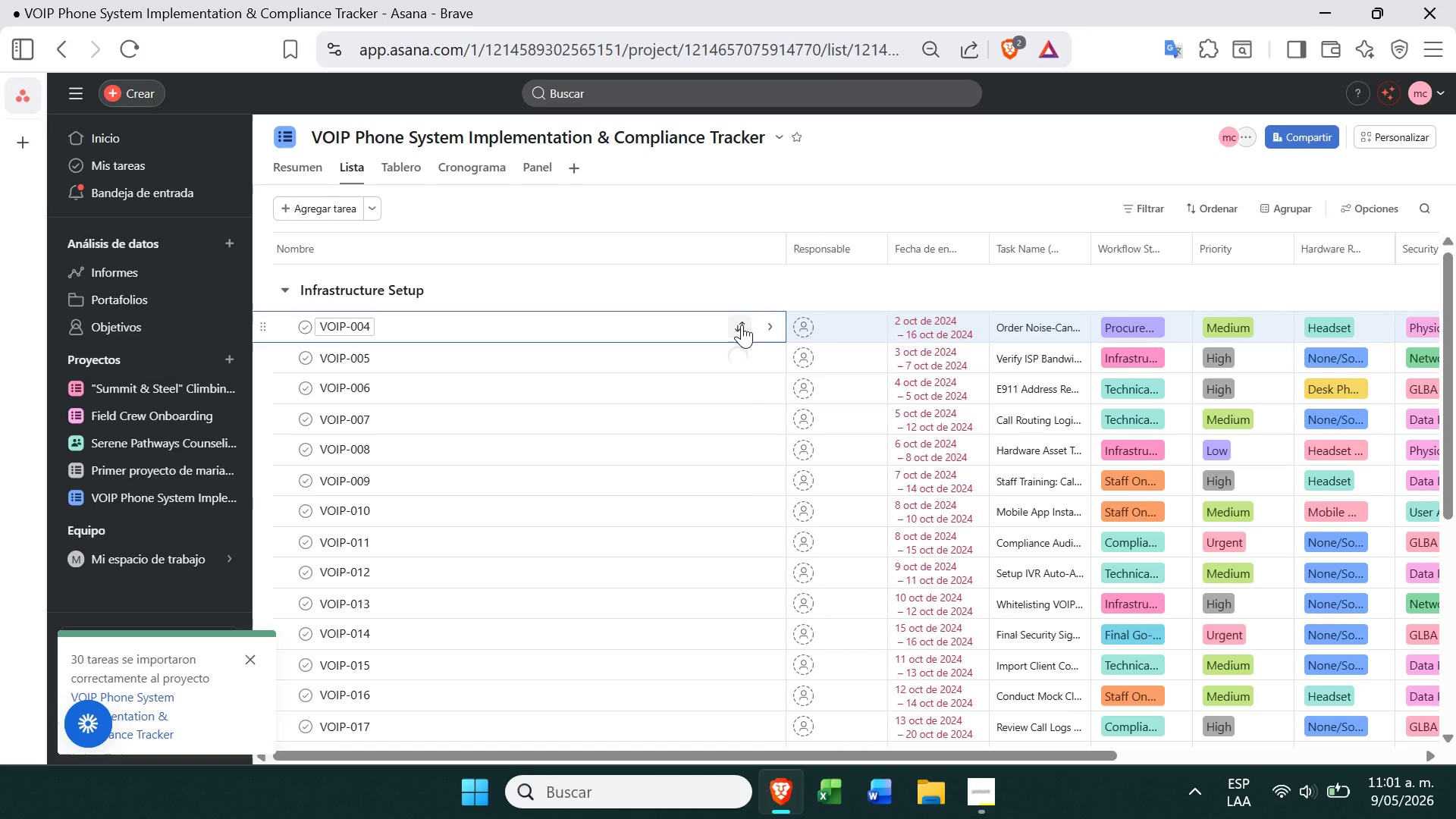 
left_click([654, 420])
 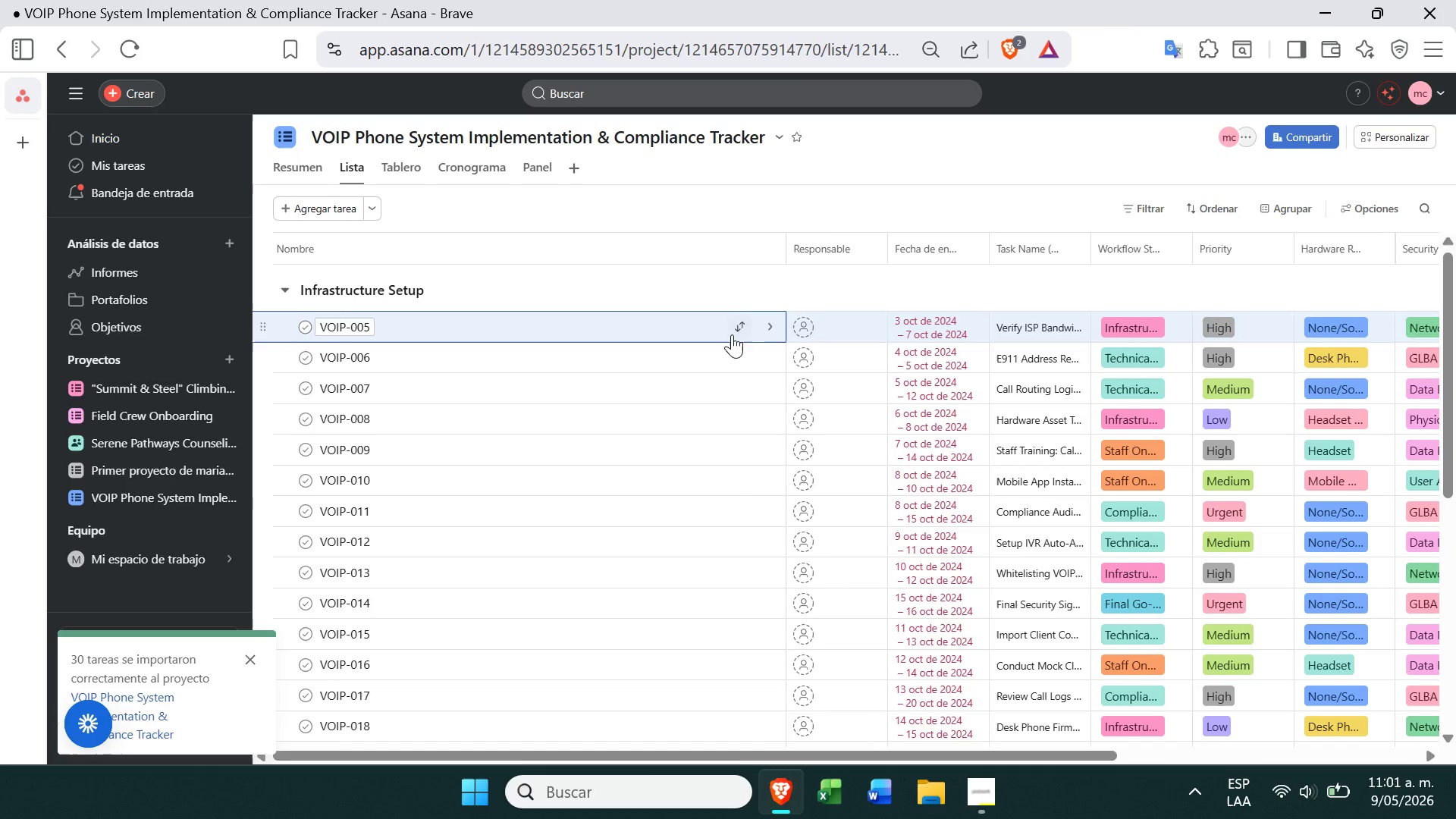 
left_click([738, 327])
 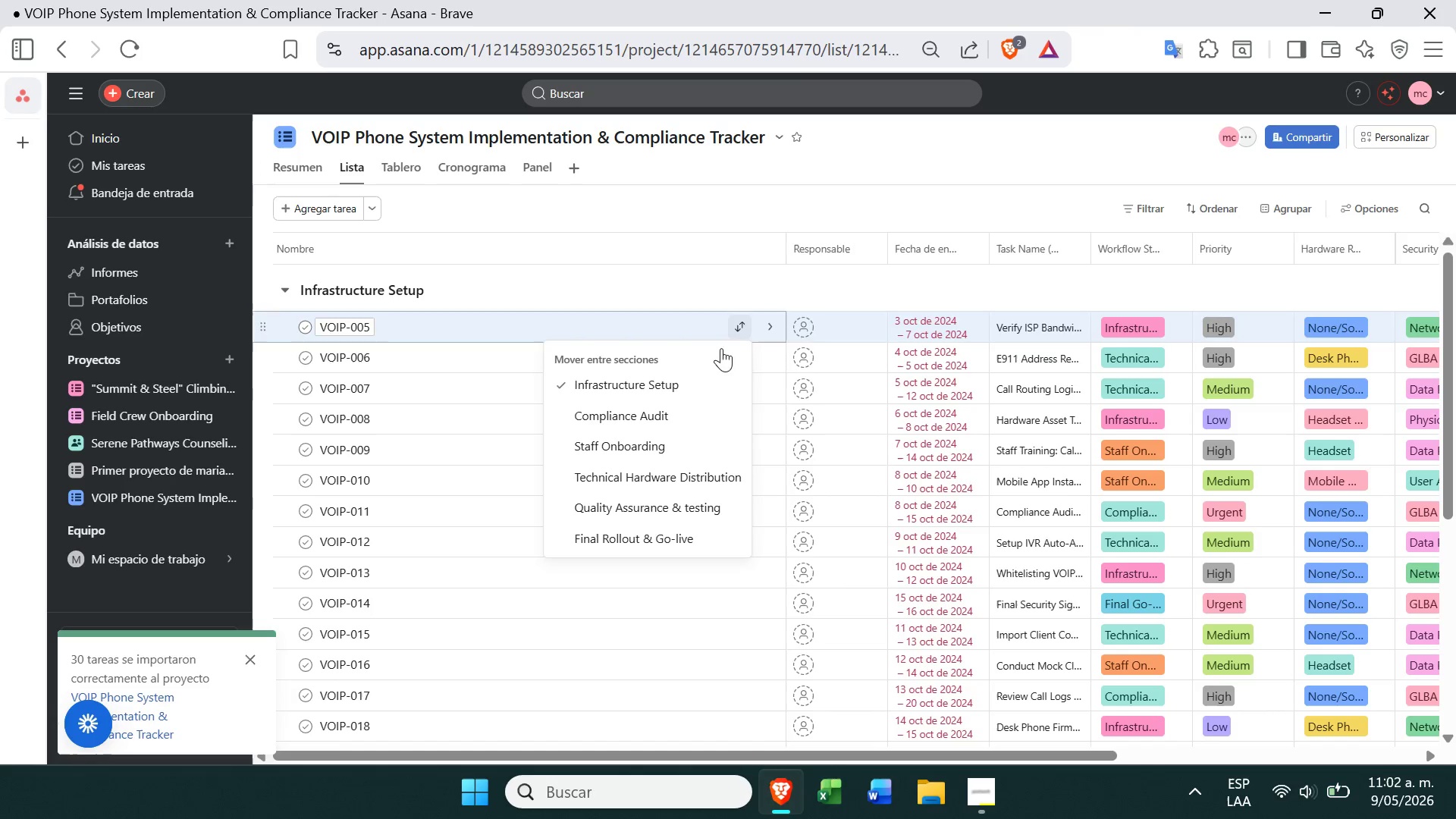 
left_click([654, 414])
 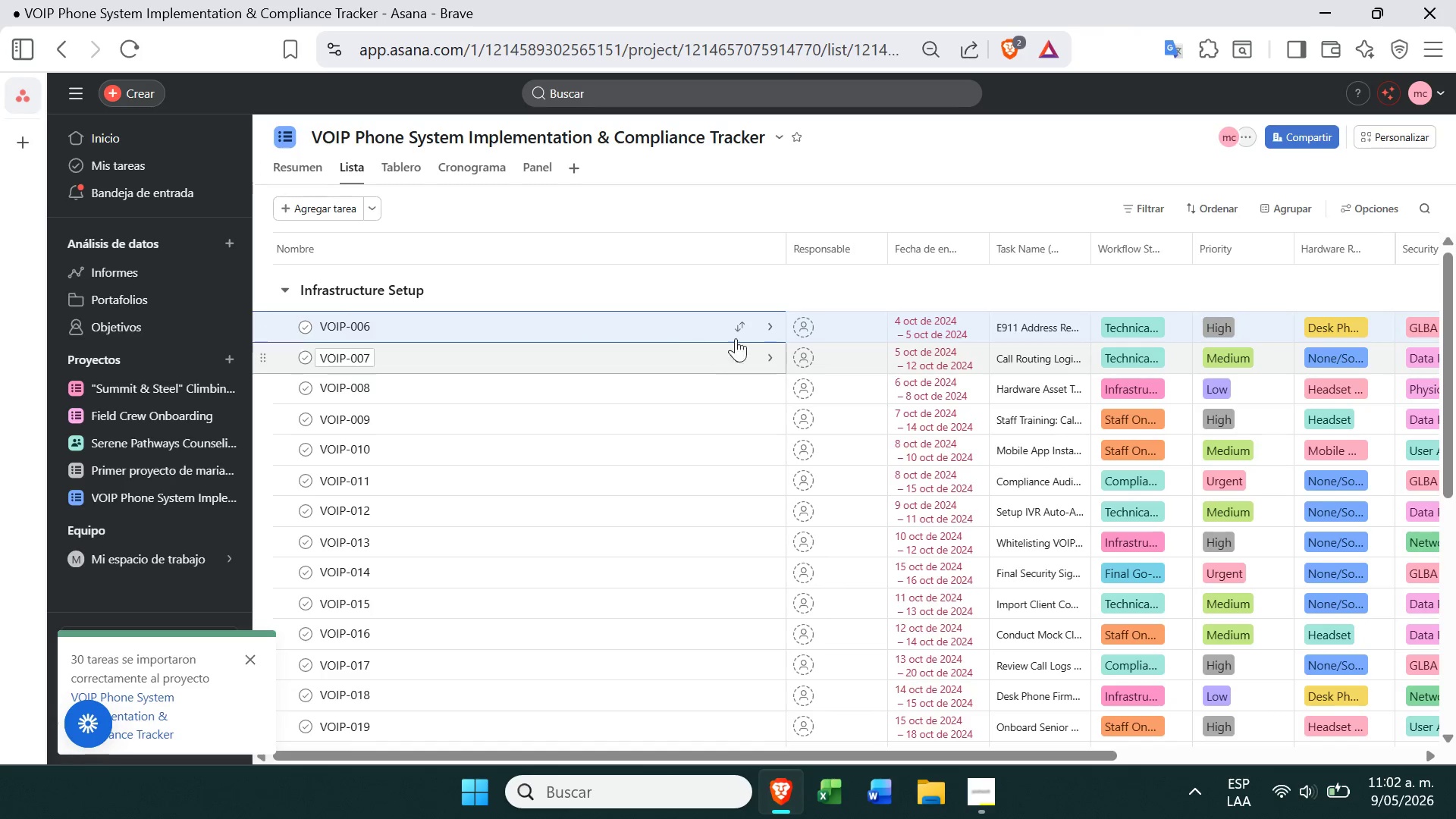 
left_click([747, 327])
 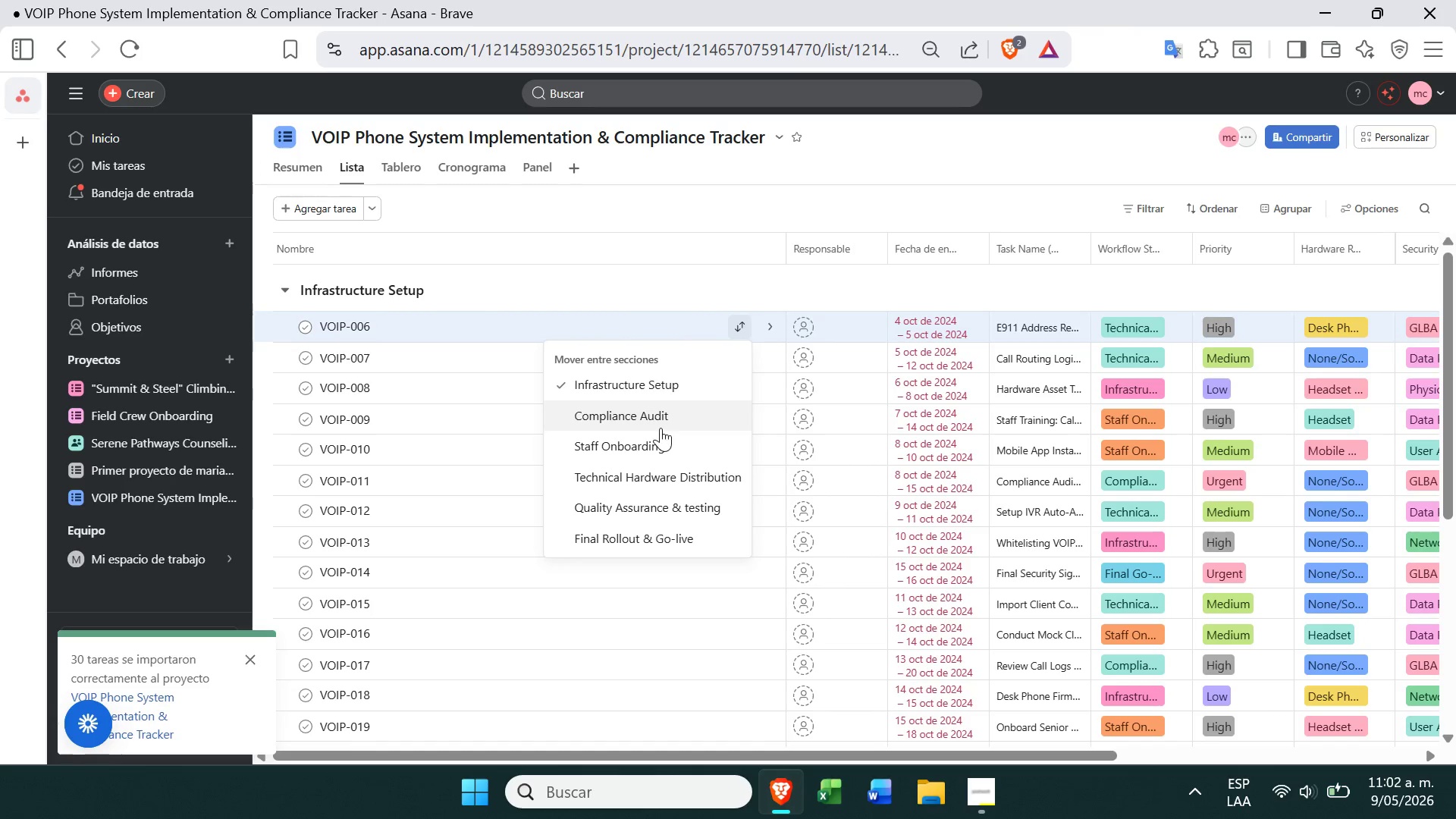 
left_click([662, 424])
 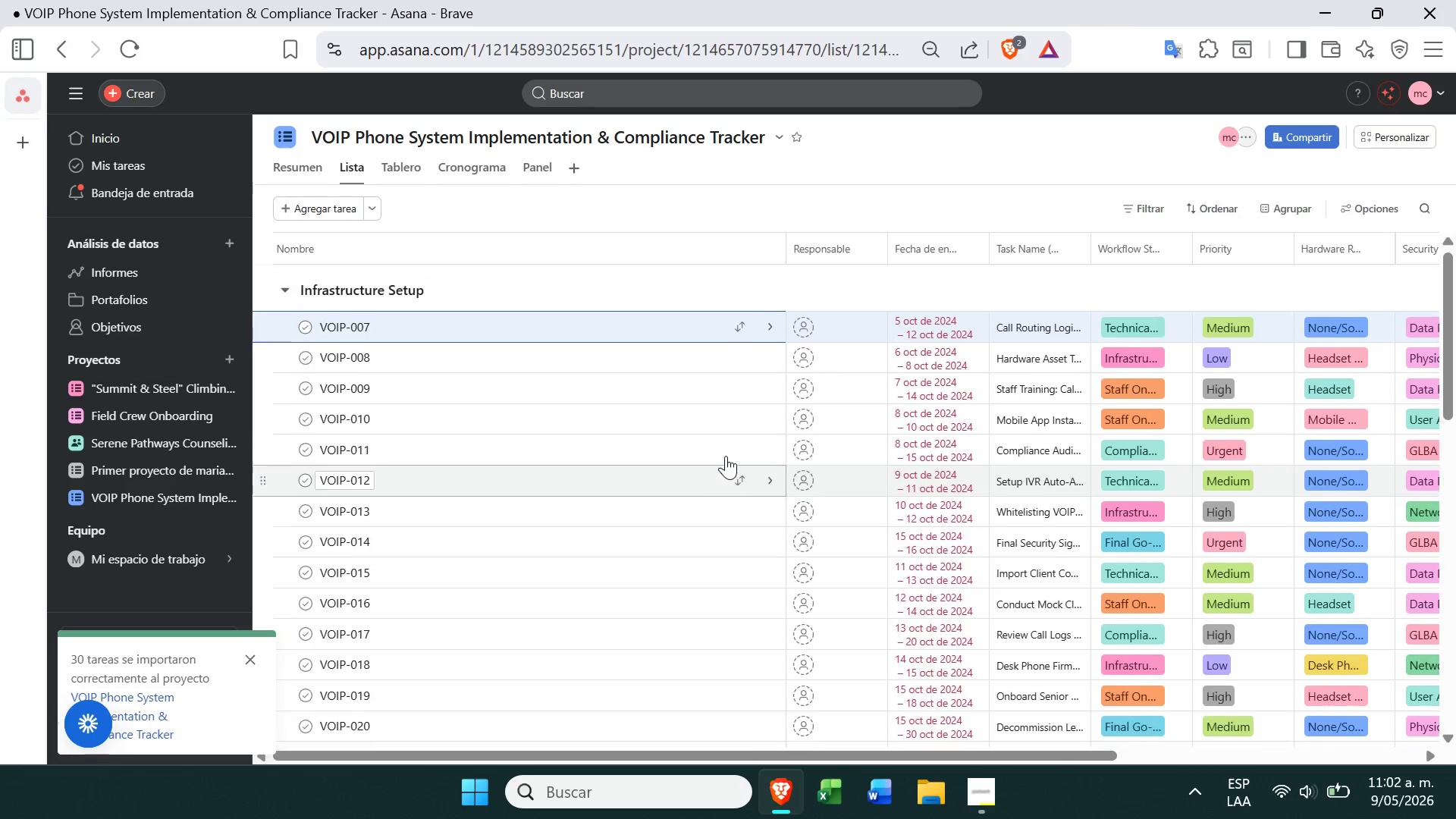 
left_click([401, 154])
 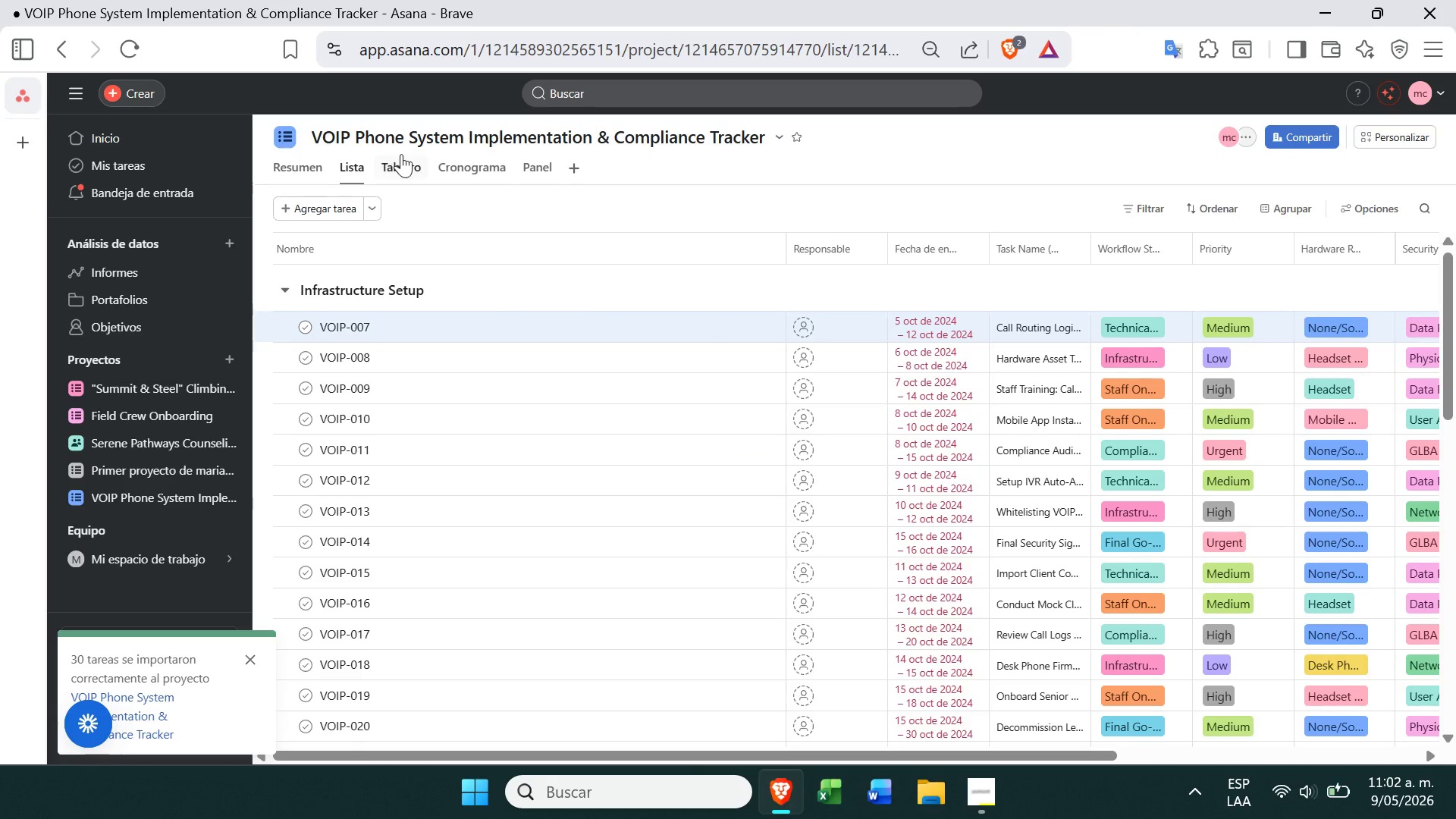 
left_click([401, 154])
 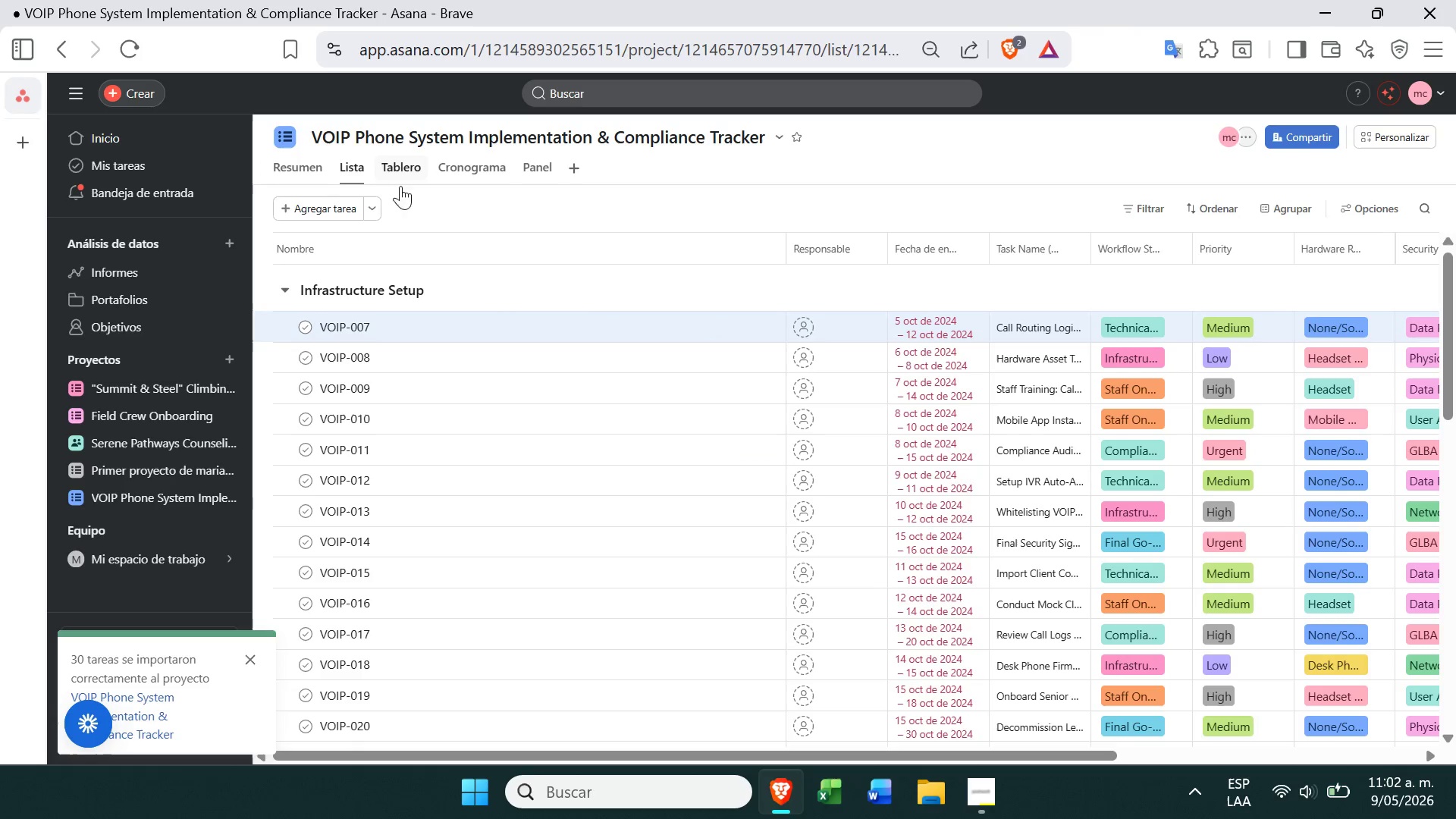 
double_click([400, 192])
 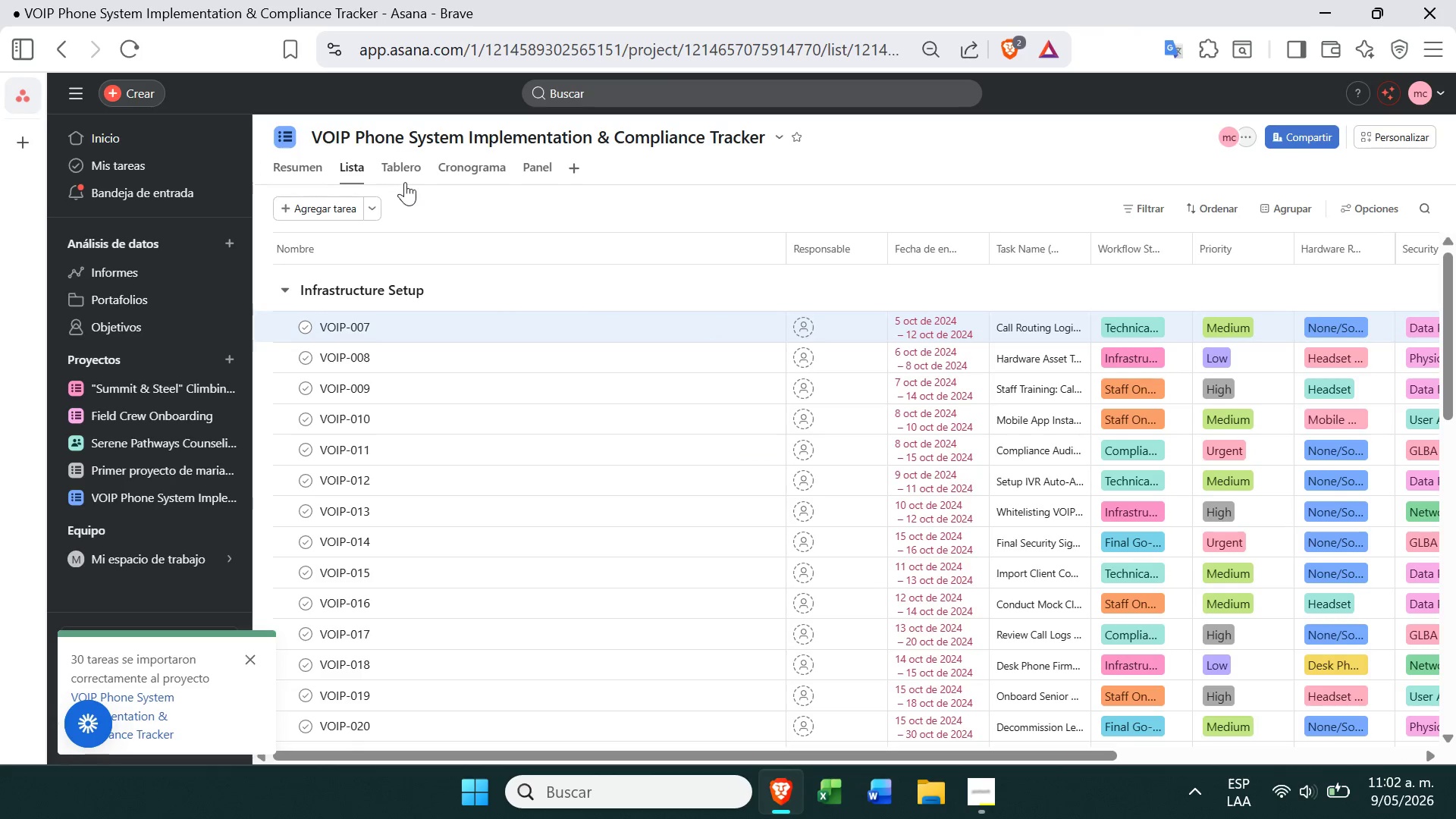 
triple_click([405, 180])
 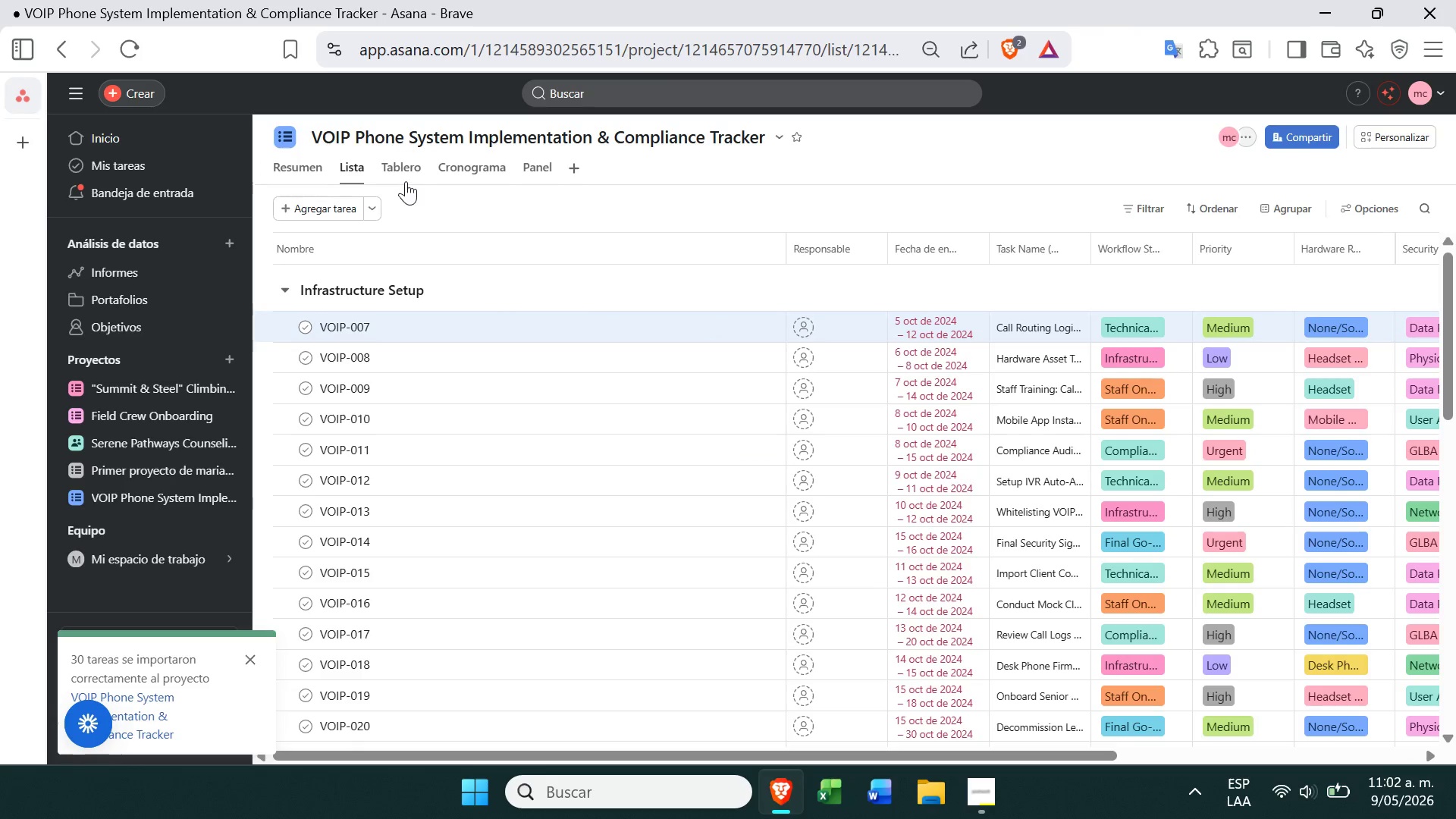 
left_click([416, 168])
 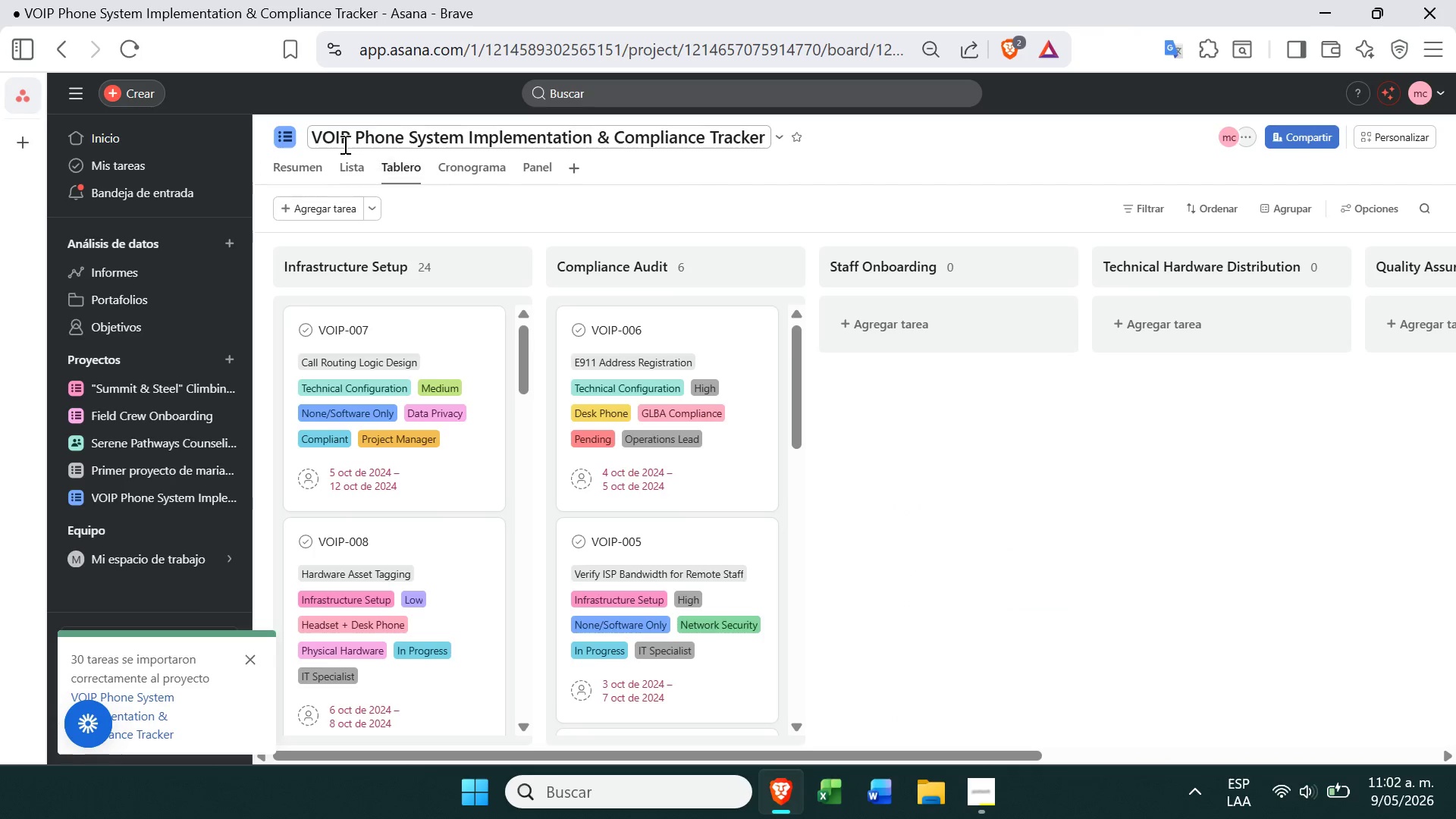 
left_click([361, 170])
 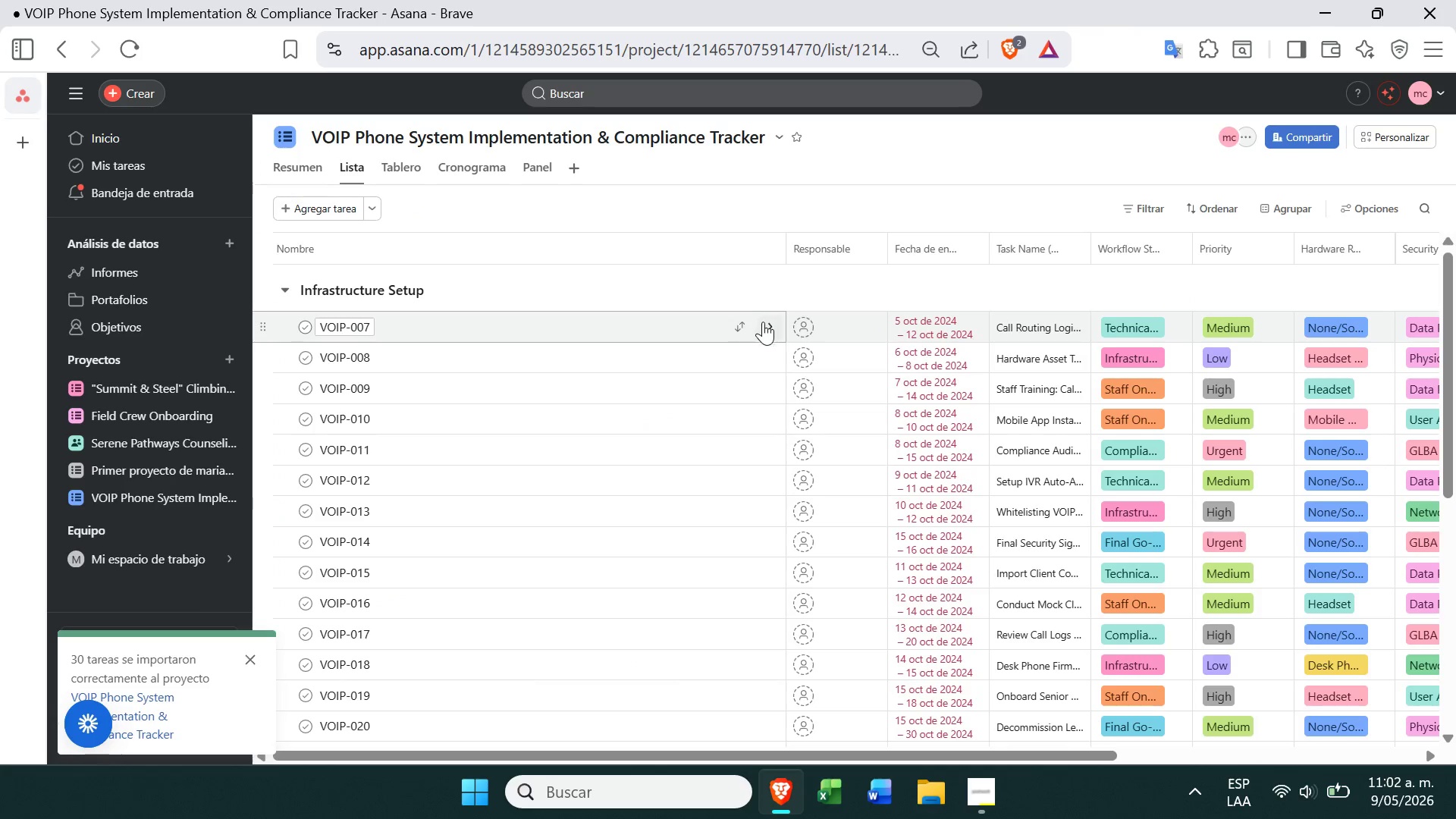 
left_click([745, 331])
 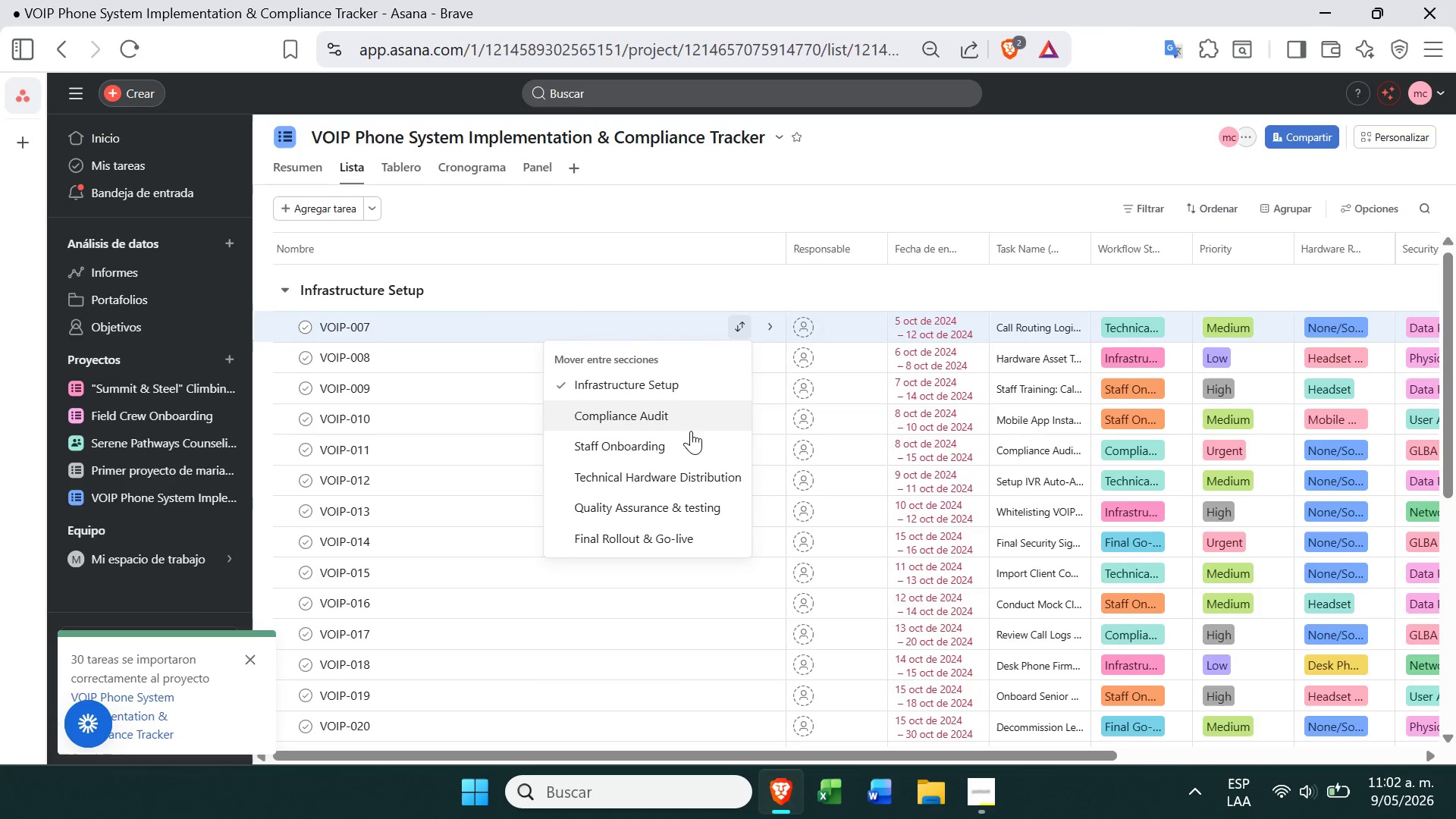 
left_click([687, 443])
 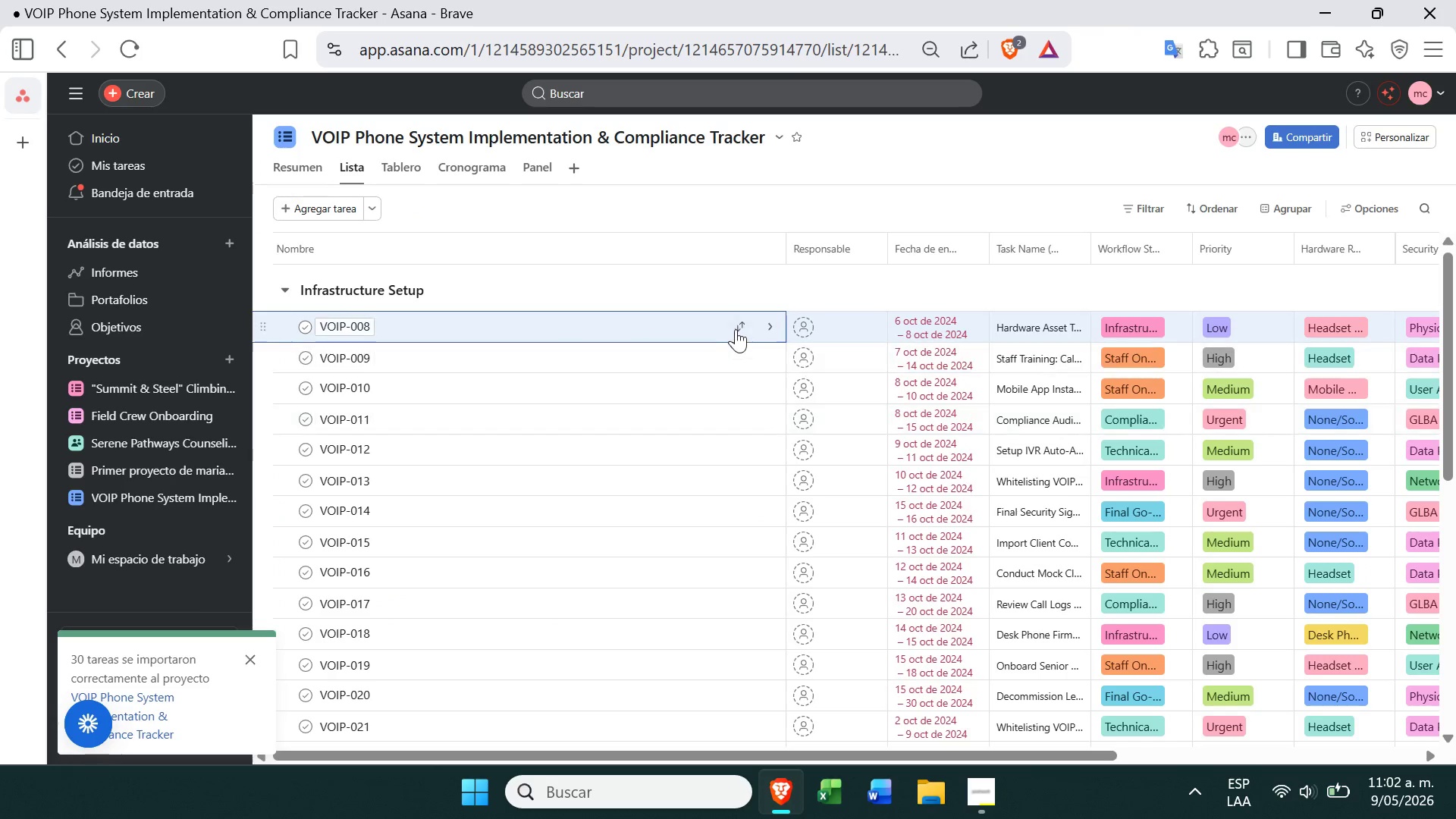 
left_click([742, 329])
 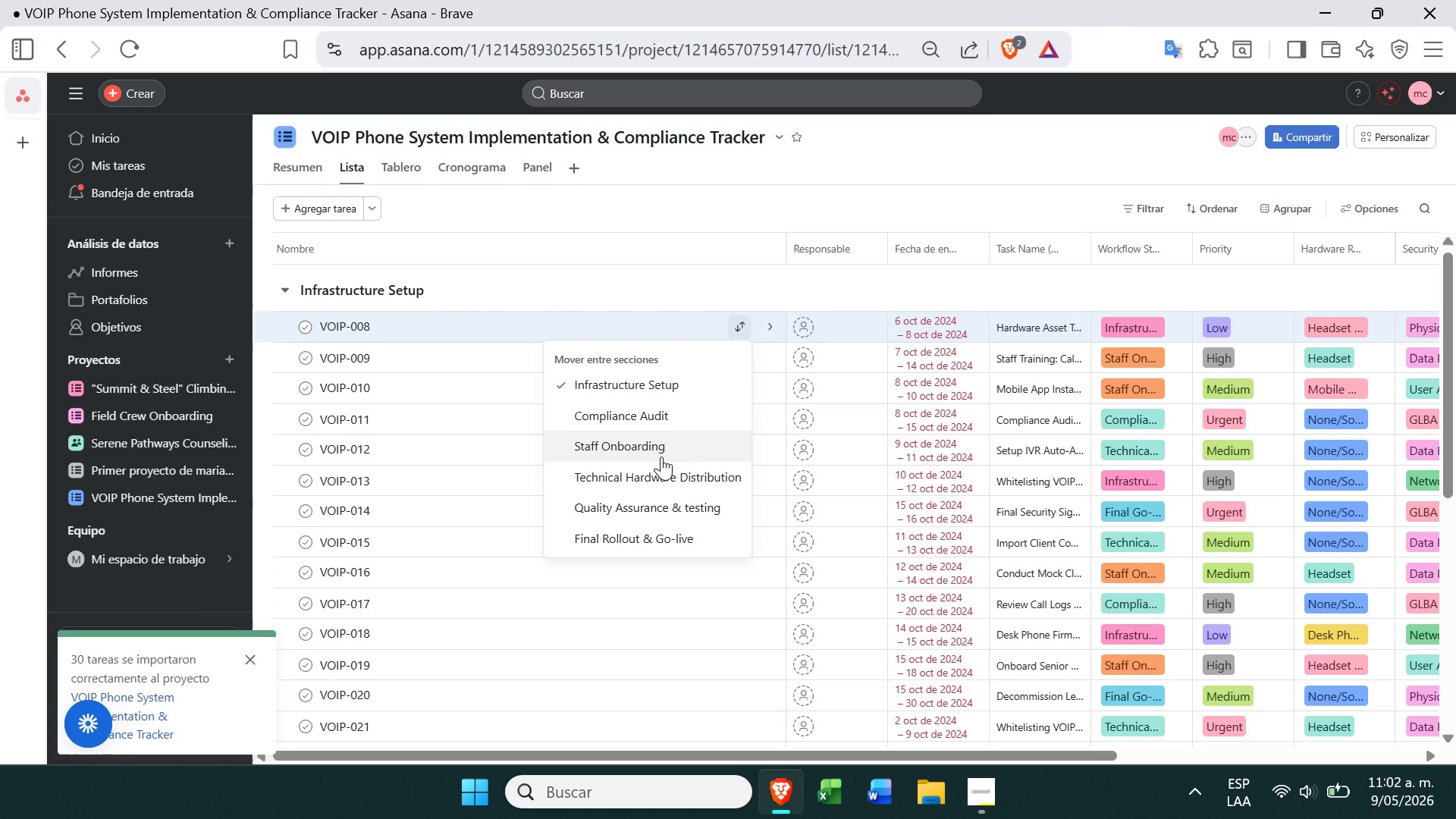 
left_click([661, 453])
 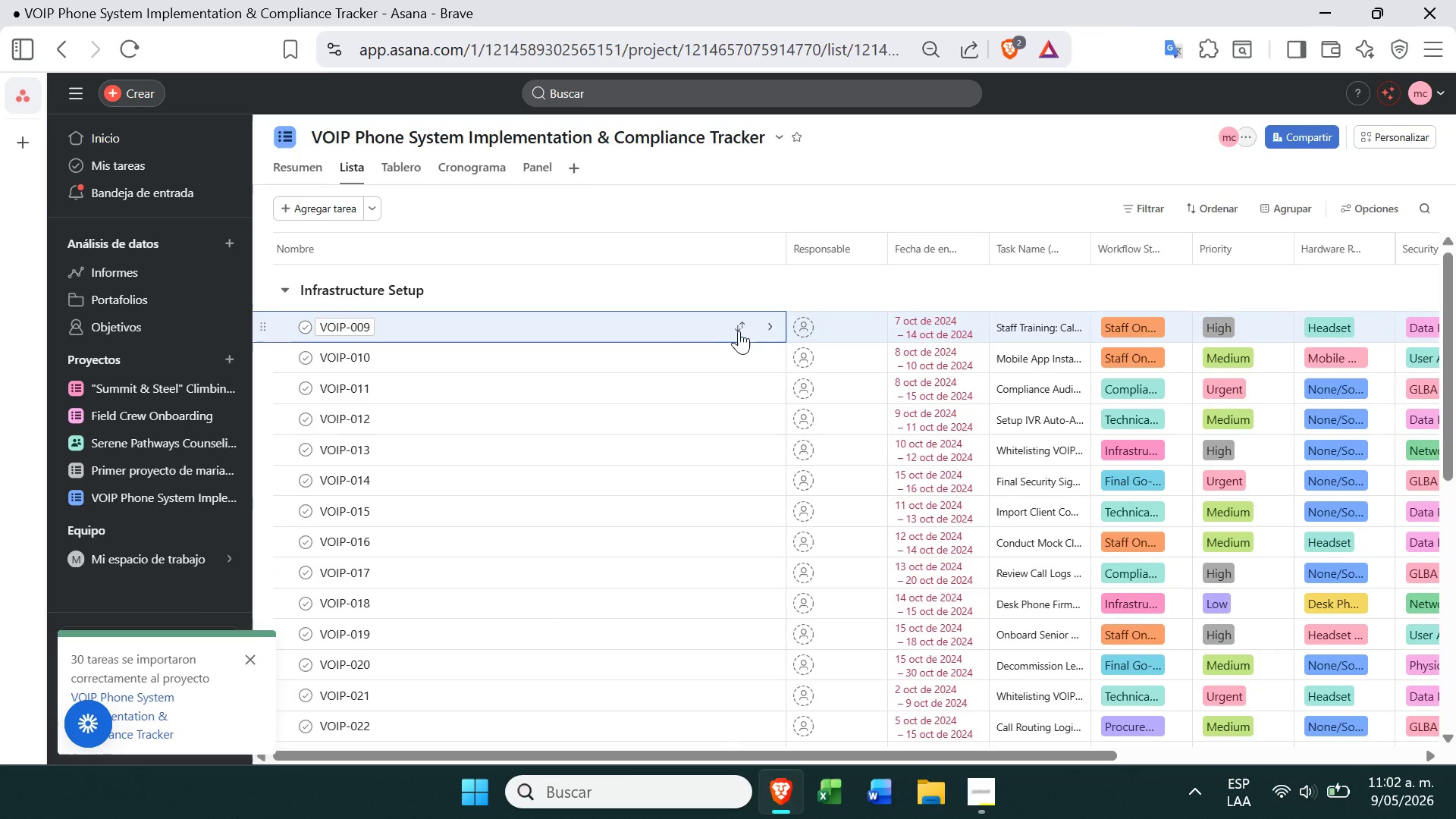 
left_click([739, 329])
 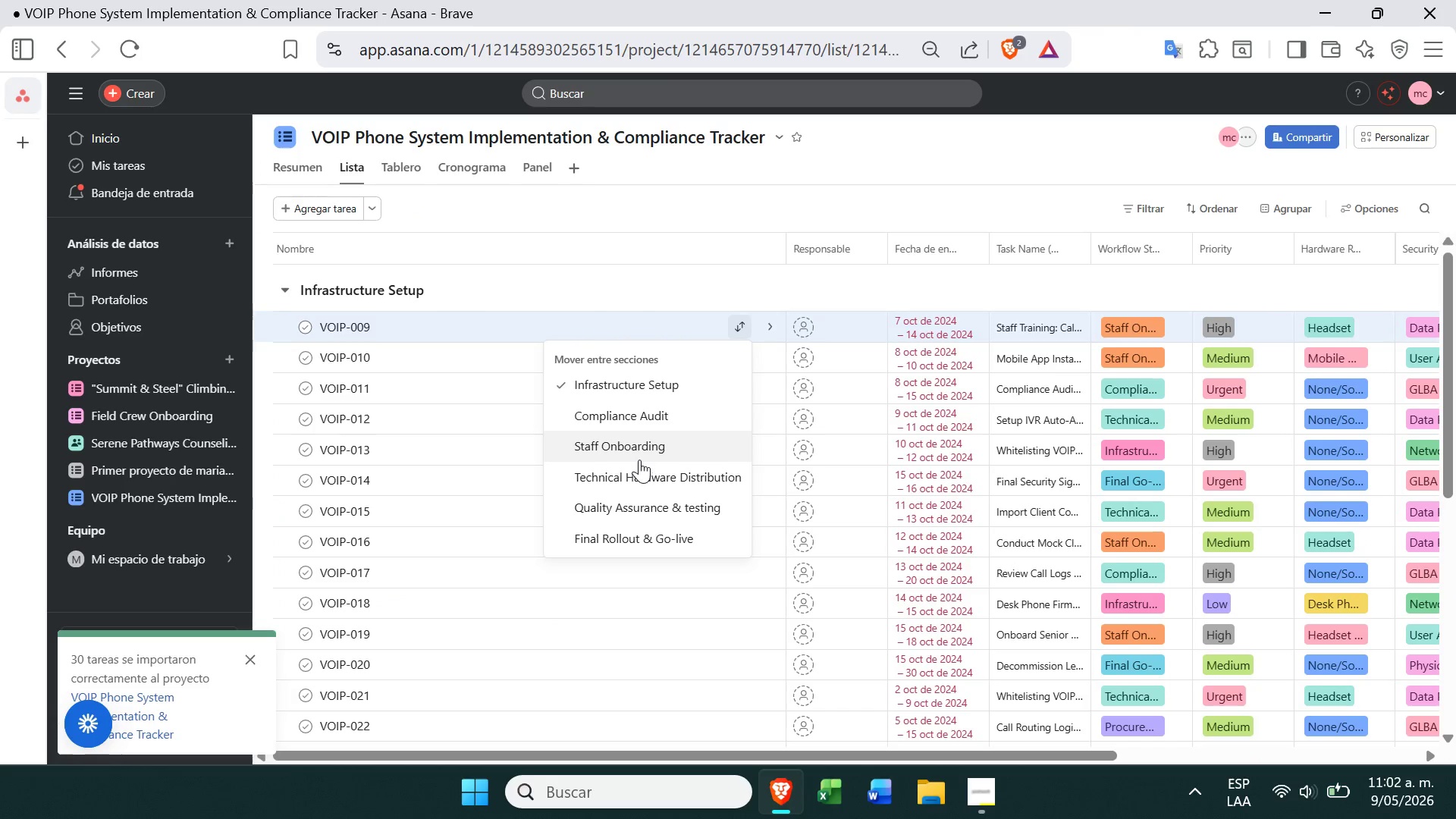 
left_click([642, 455])
 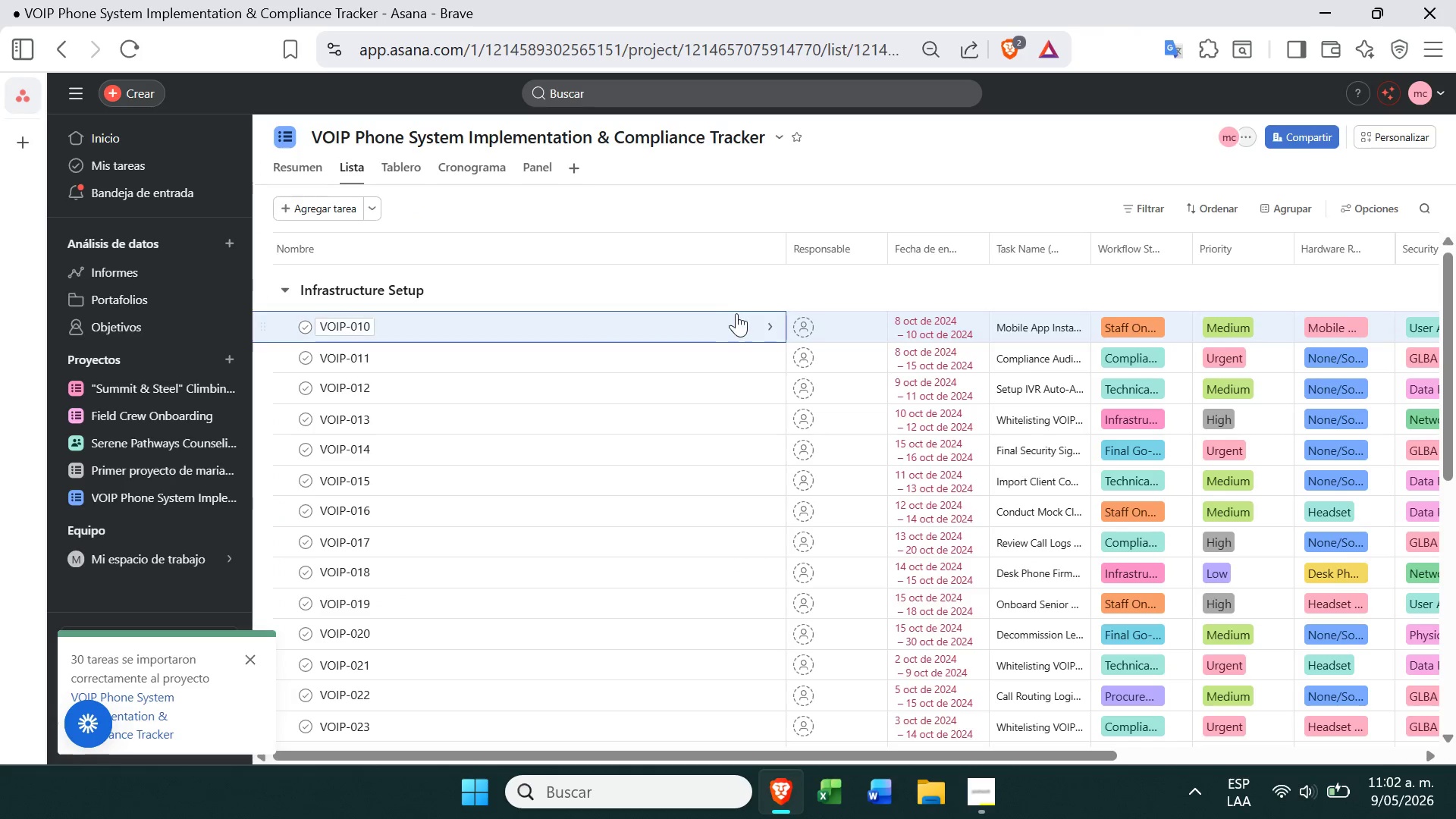 
left_click([737, 322])
 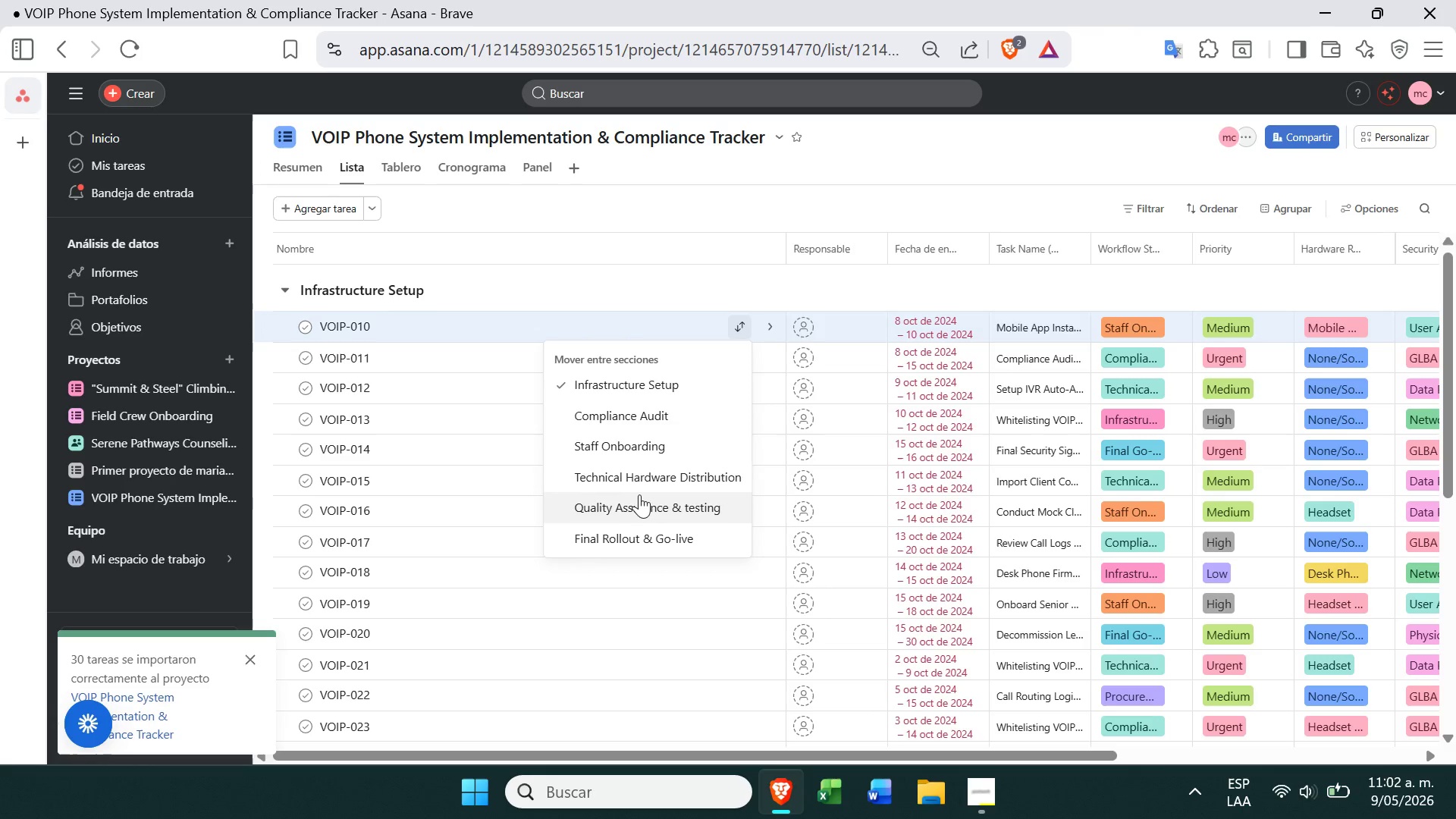 
left_click([643, 487])
 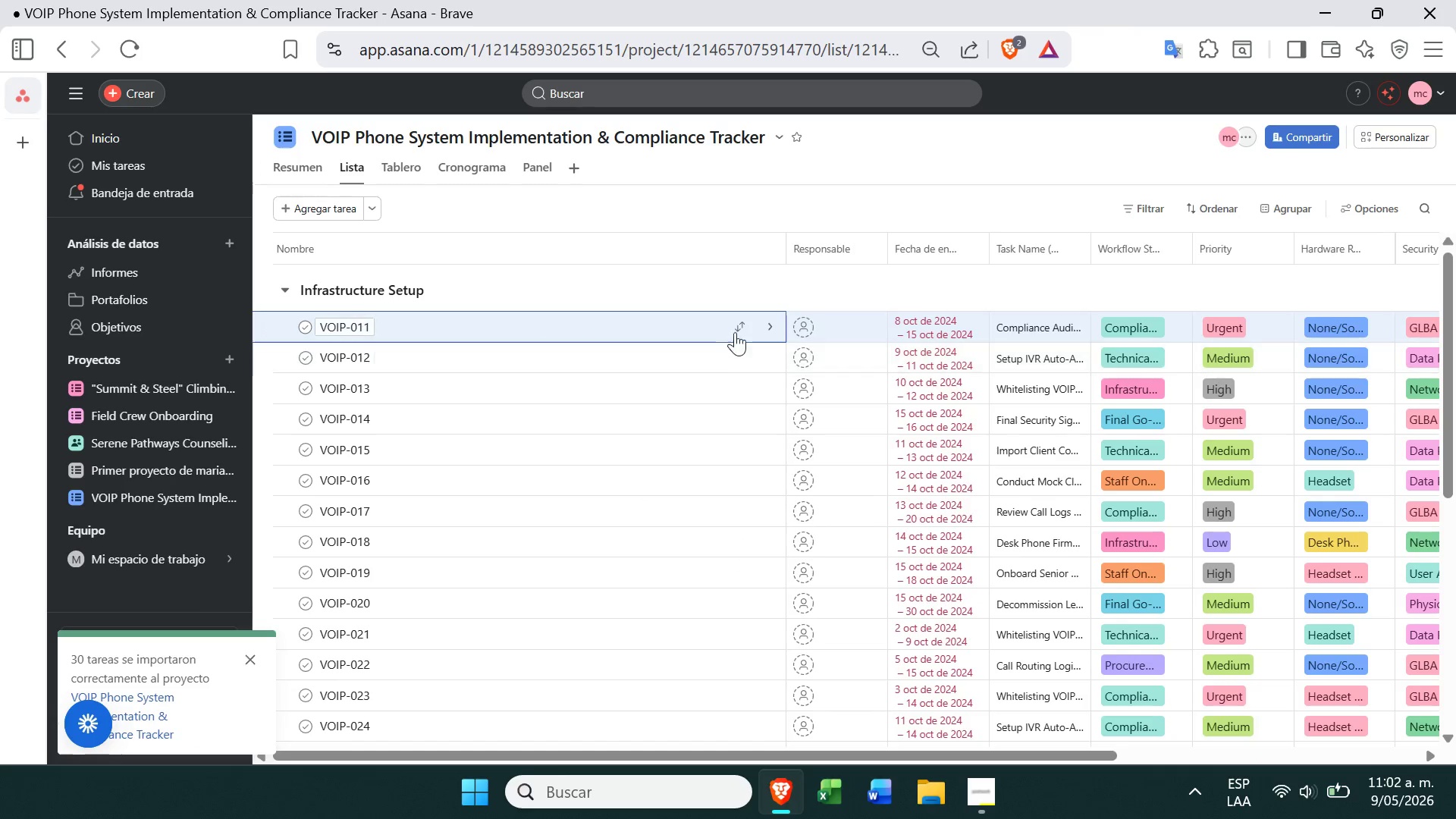 
left_click([739, 328])
 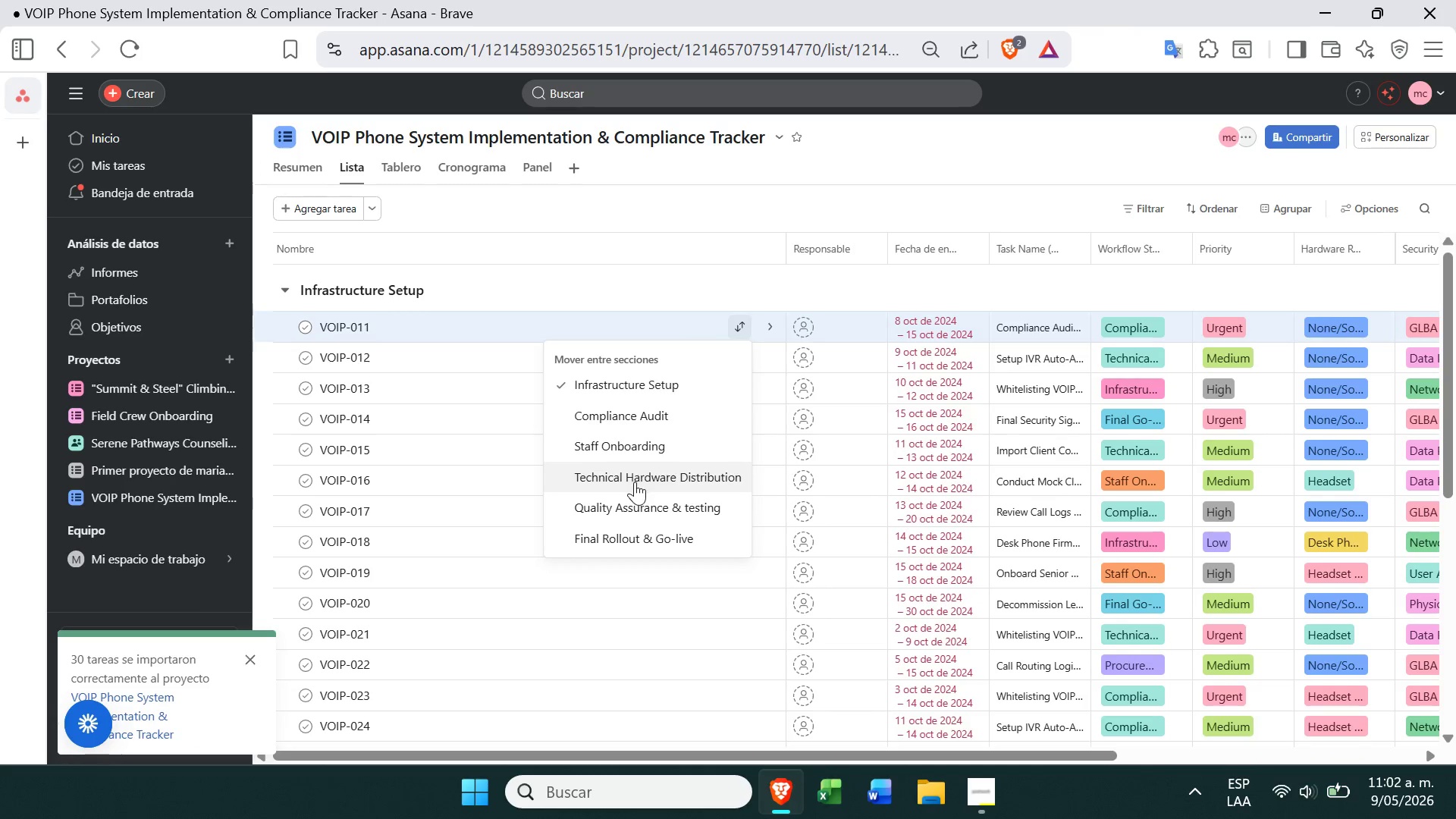 
left_click([635, 483])
 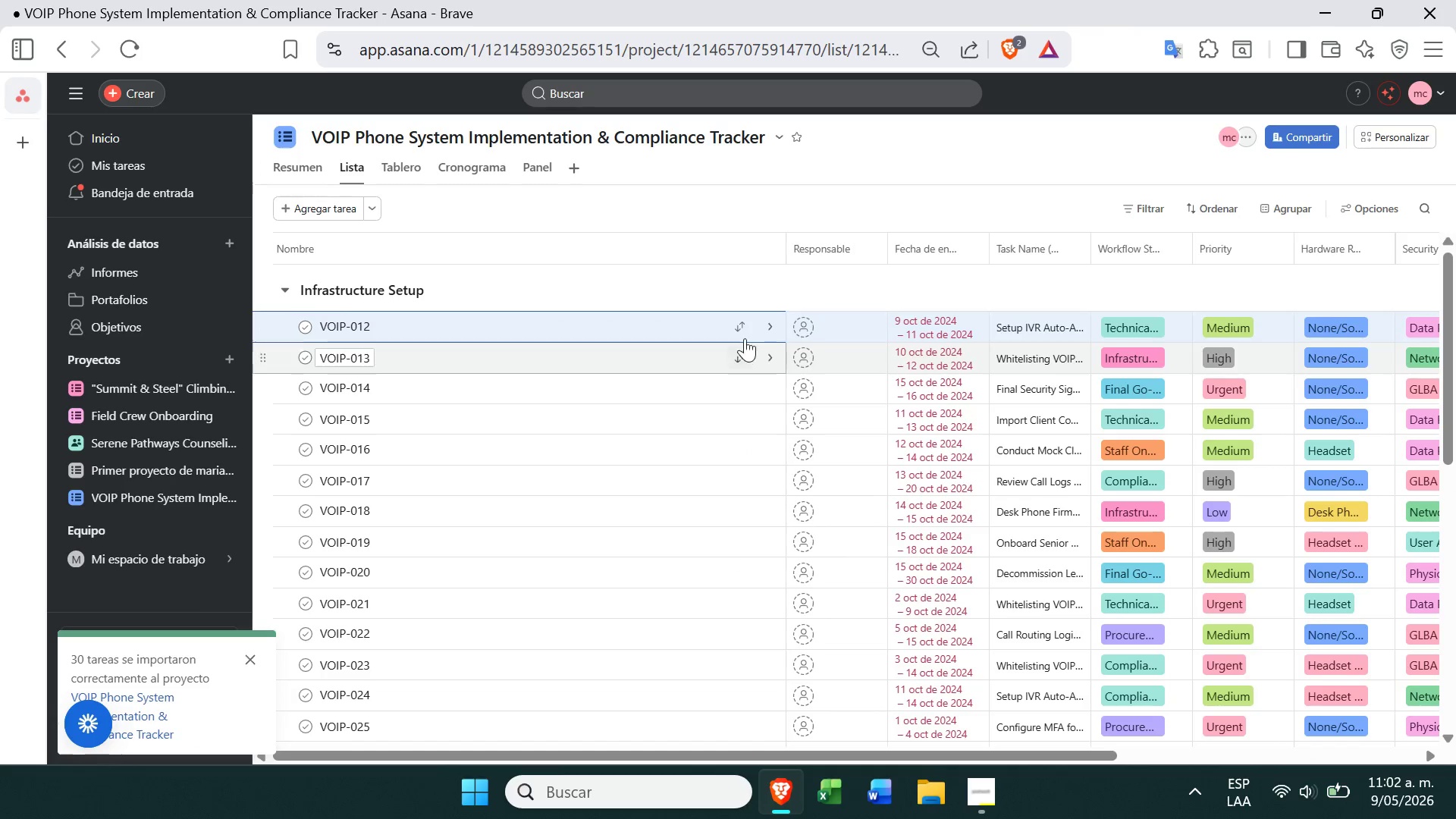 
left_click([743, 327])
 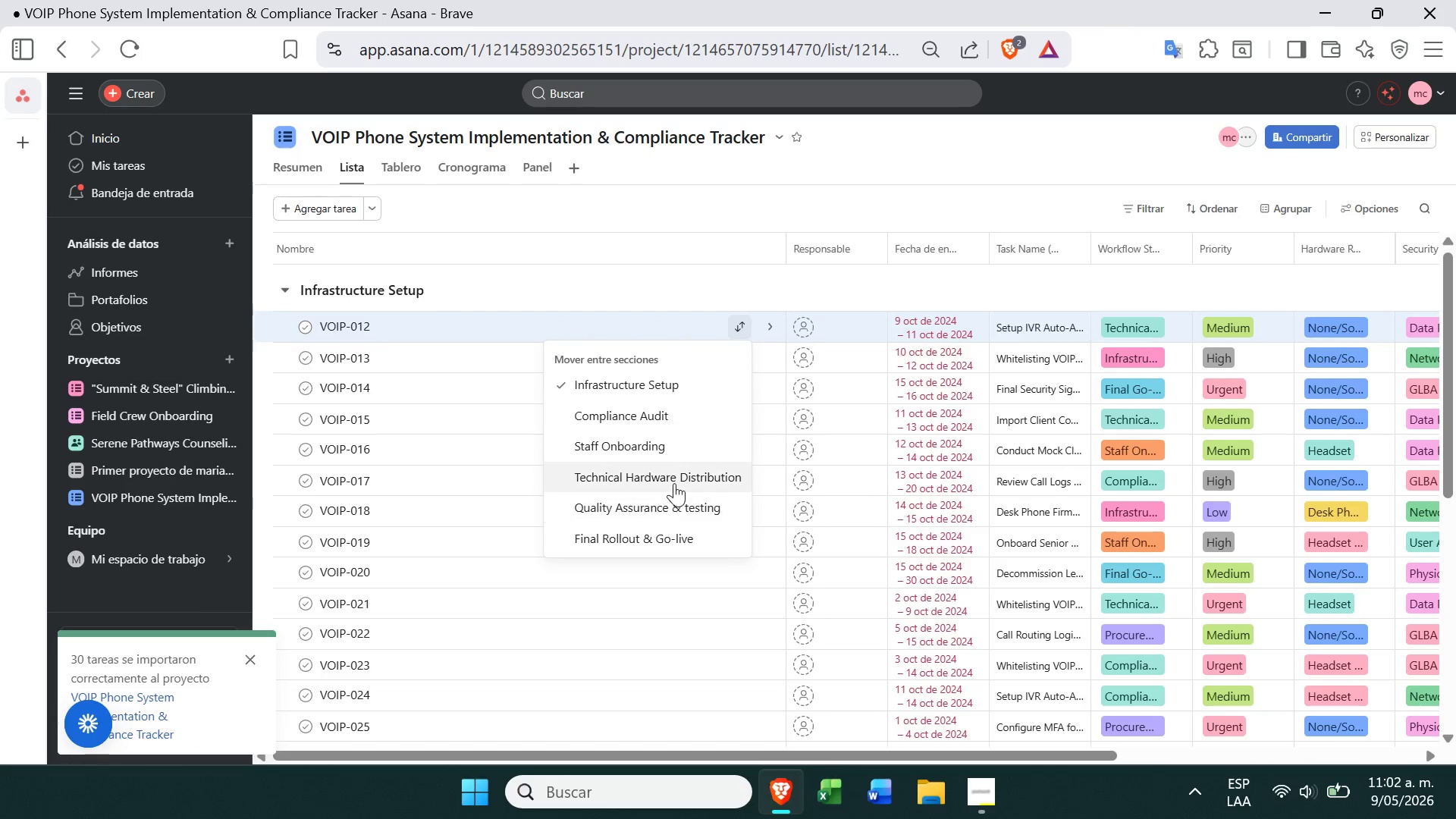 
left_click([676, 484])
 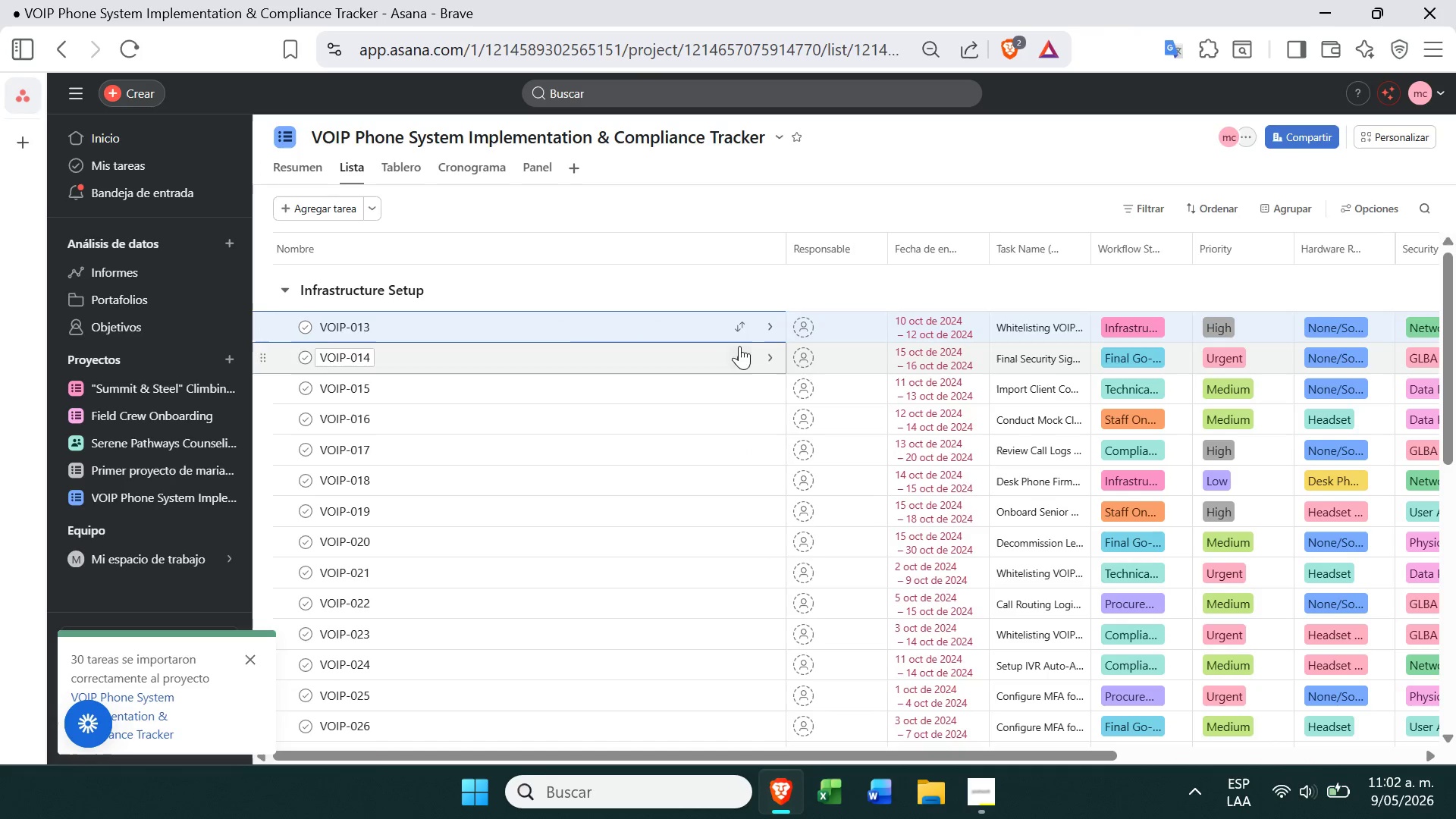 
left_click([744, 326])
 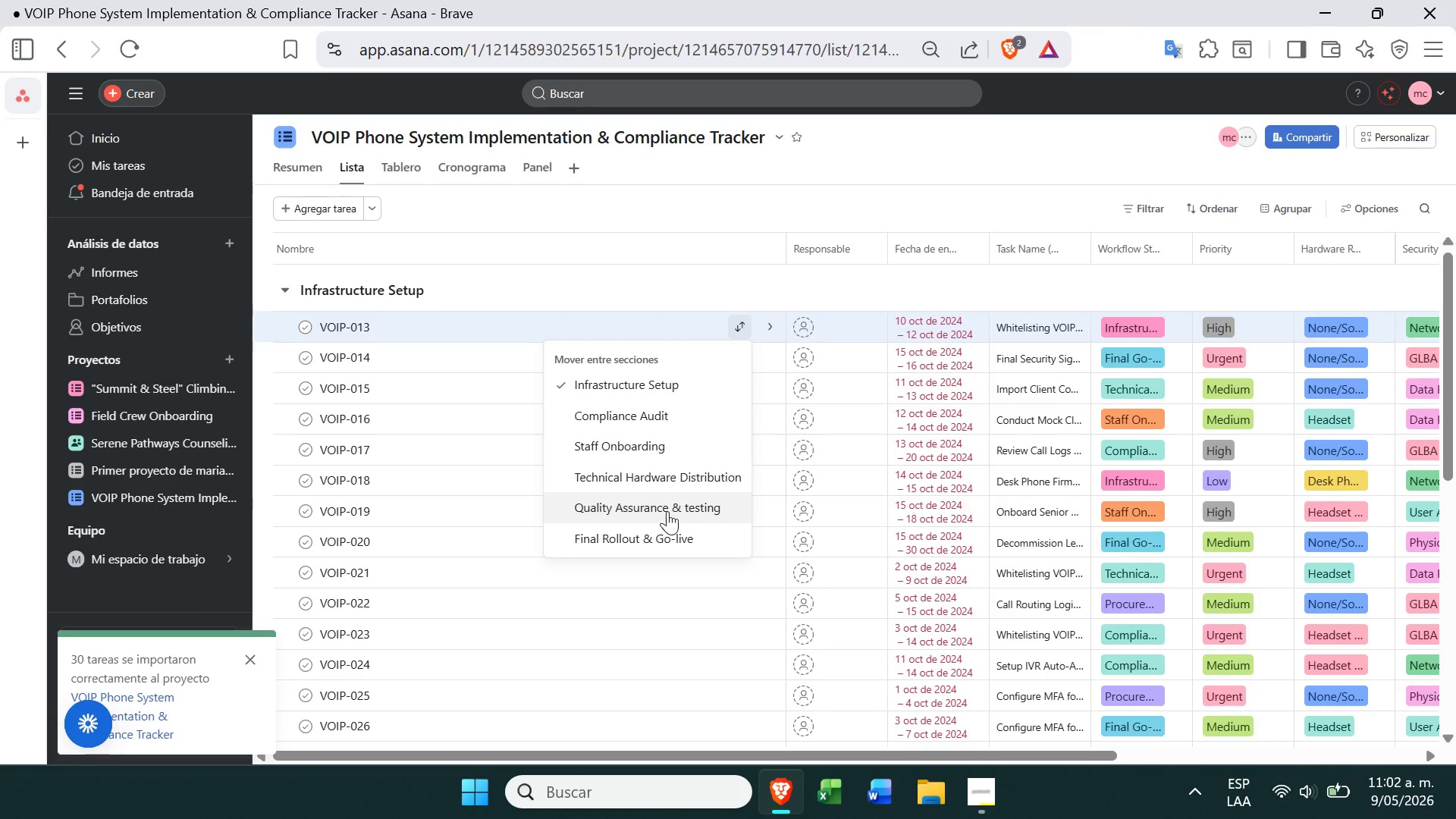 
left_click([685, 488])
 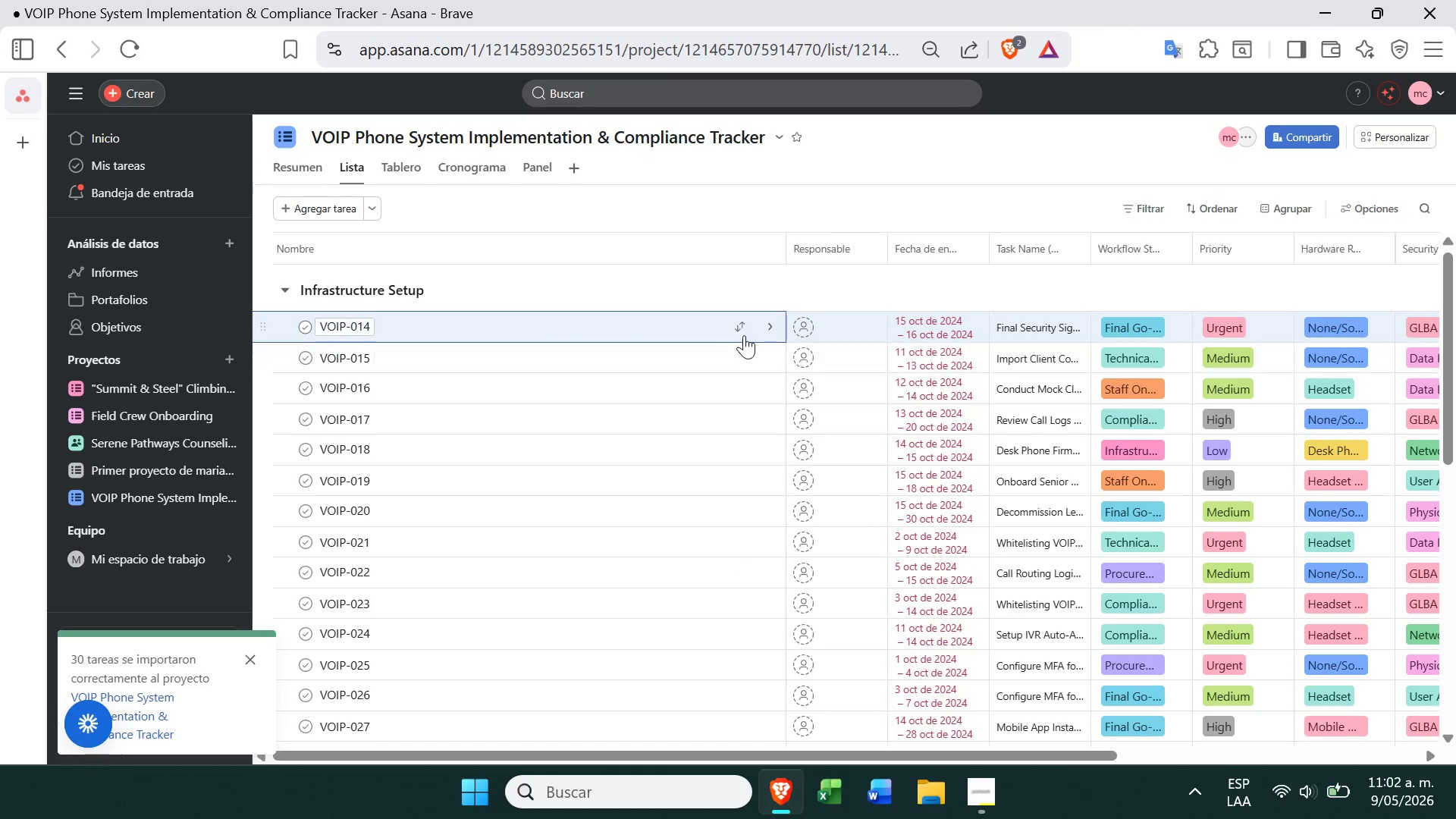 
left_click([745, 330])
 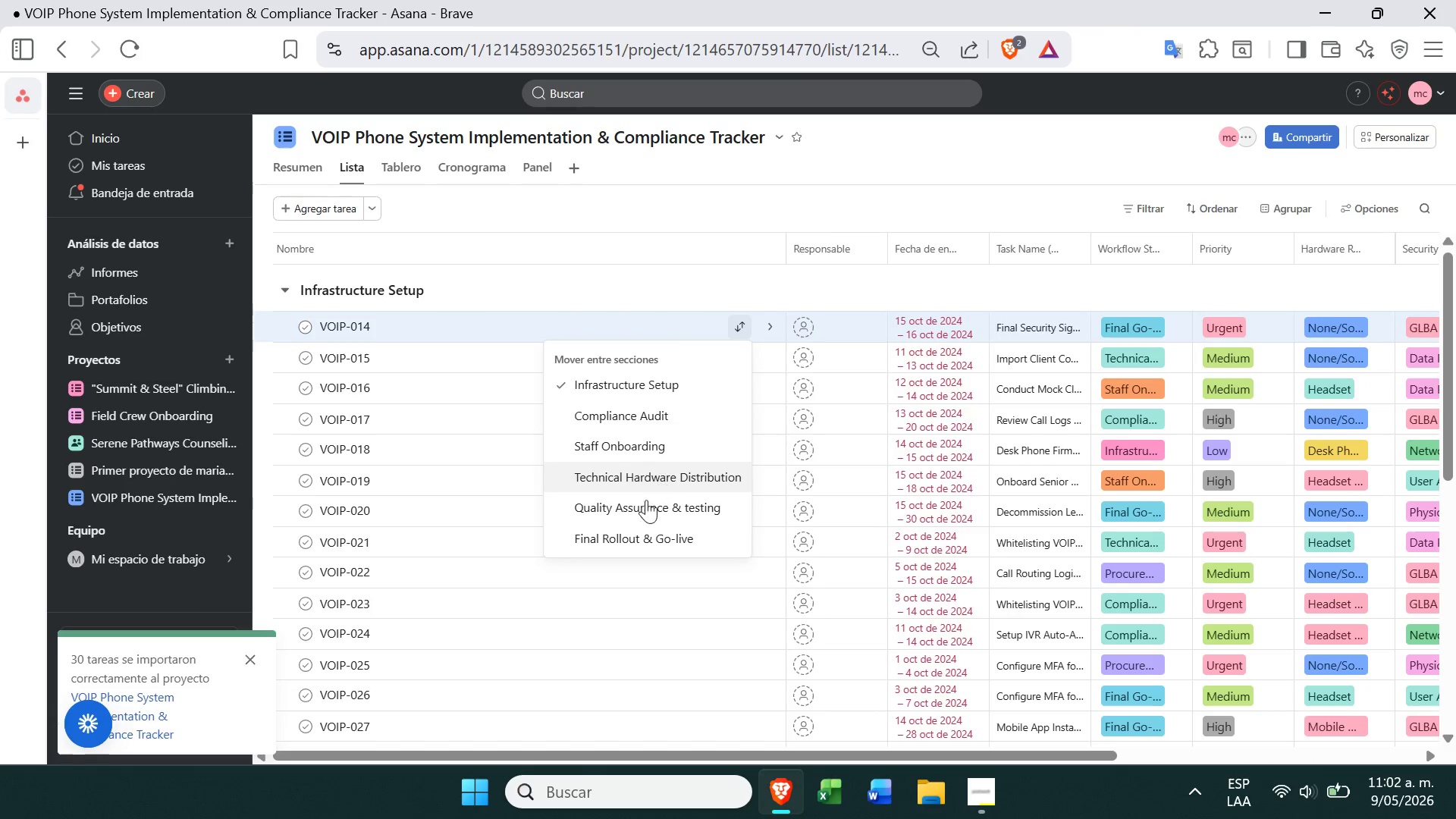 
left_click([643, 505])
 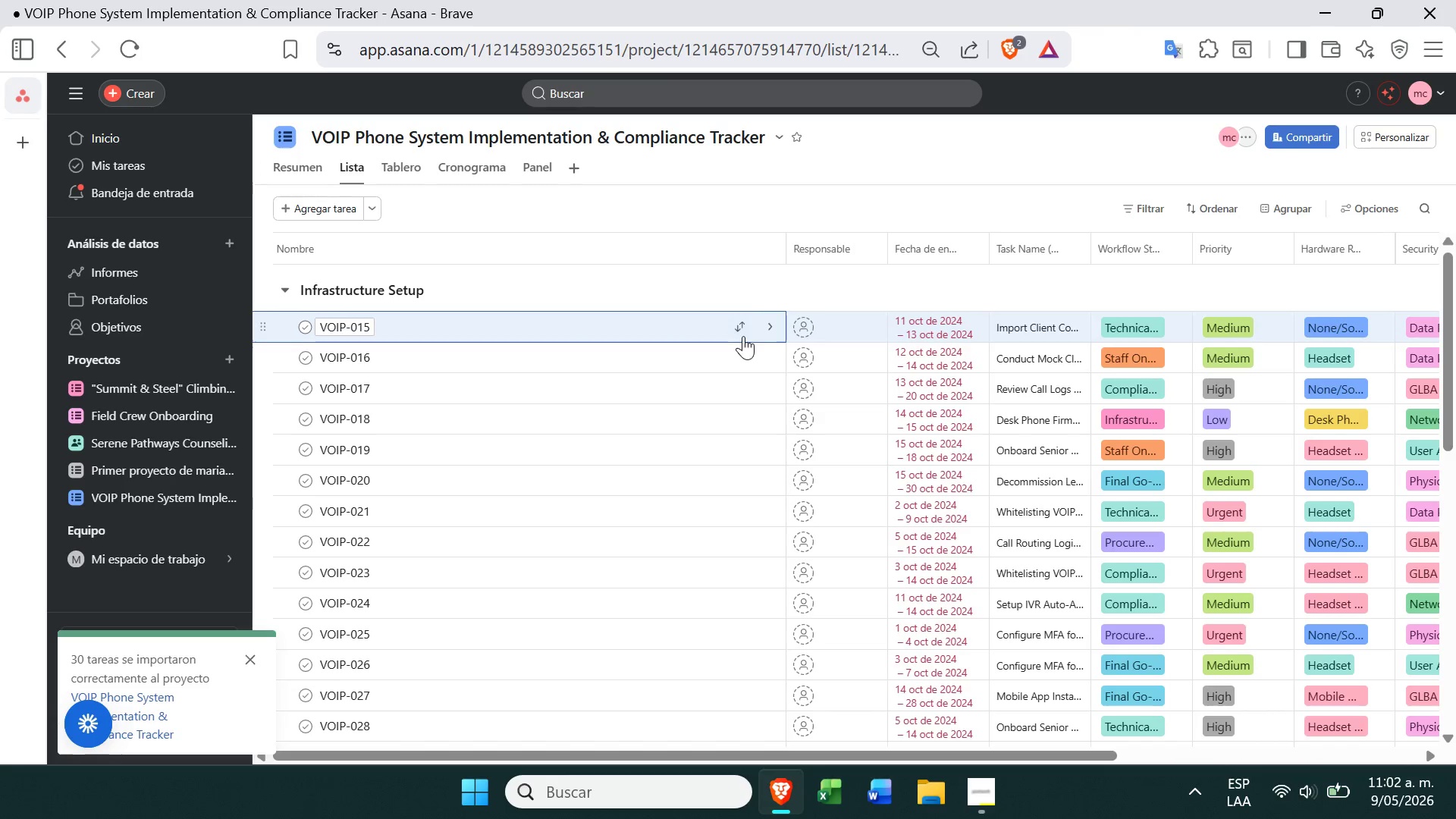 
left_click([739, 324])
 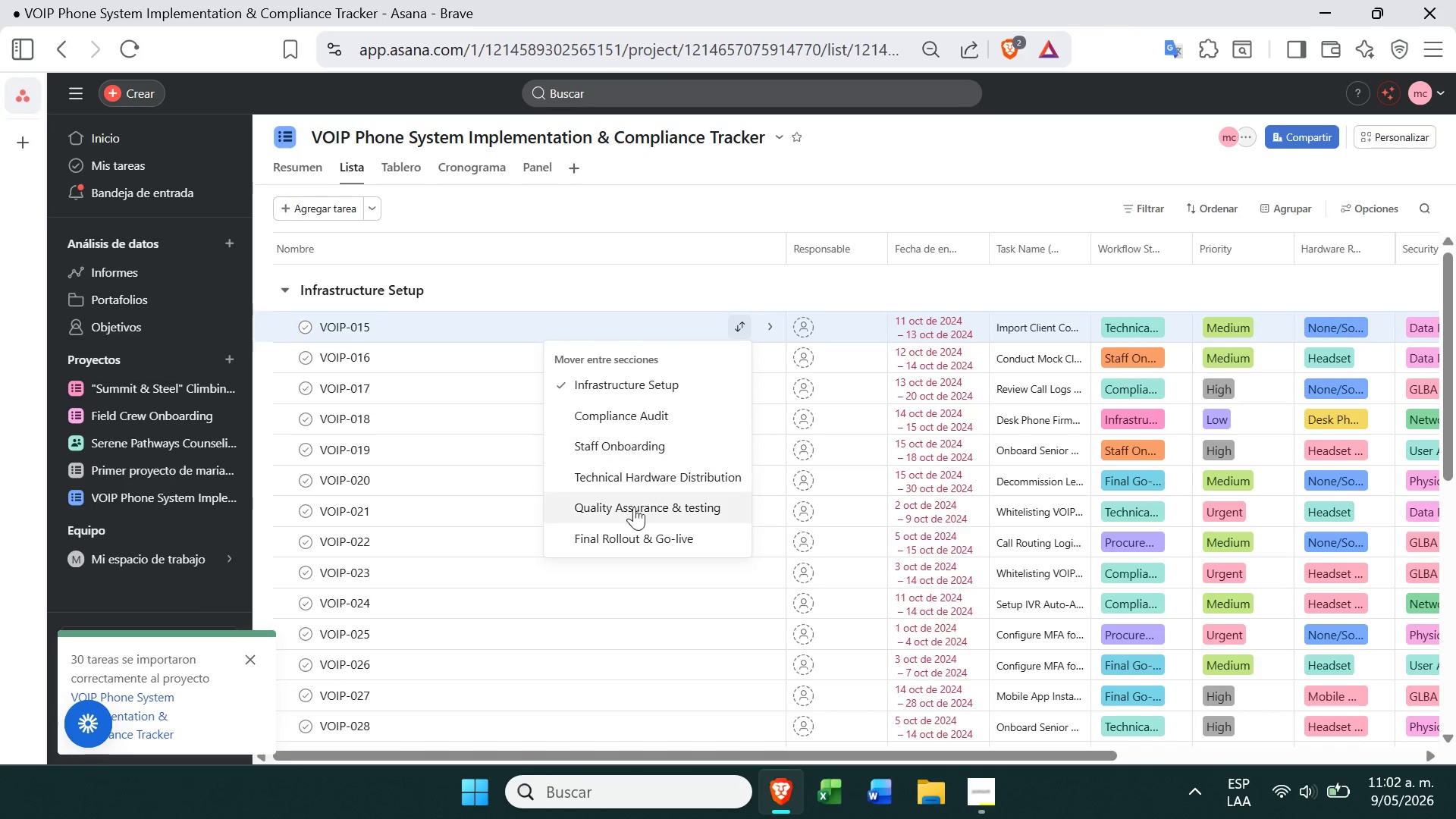 
left_click([629, 516])
 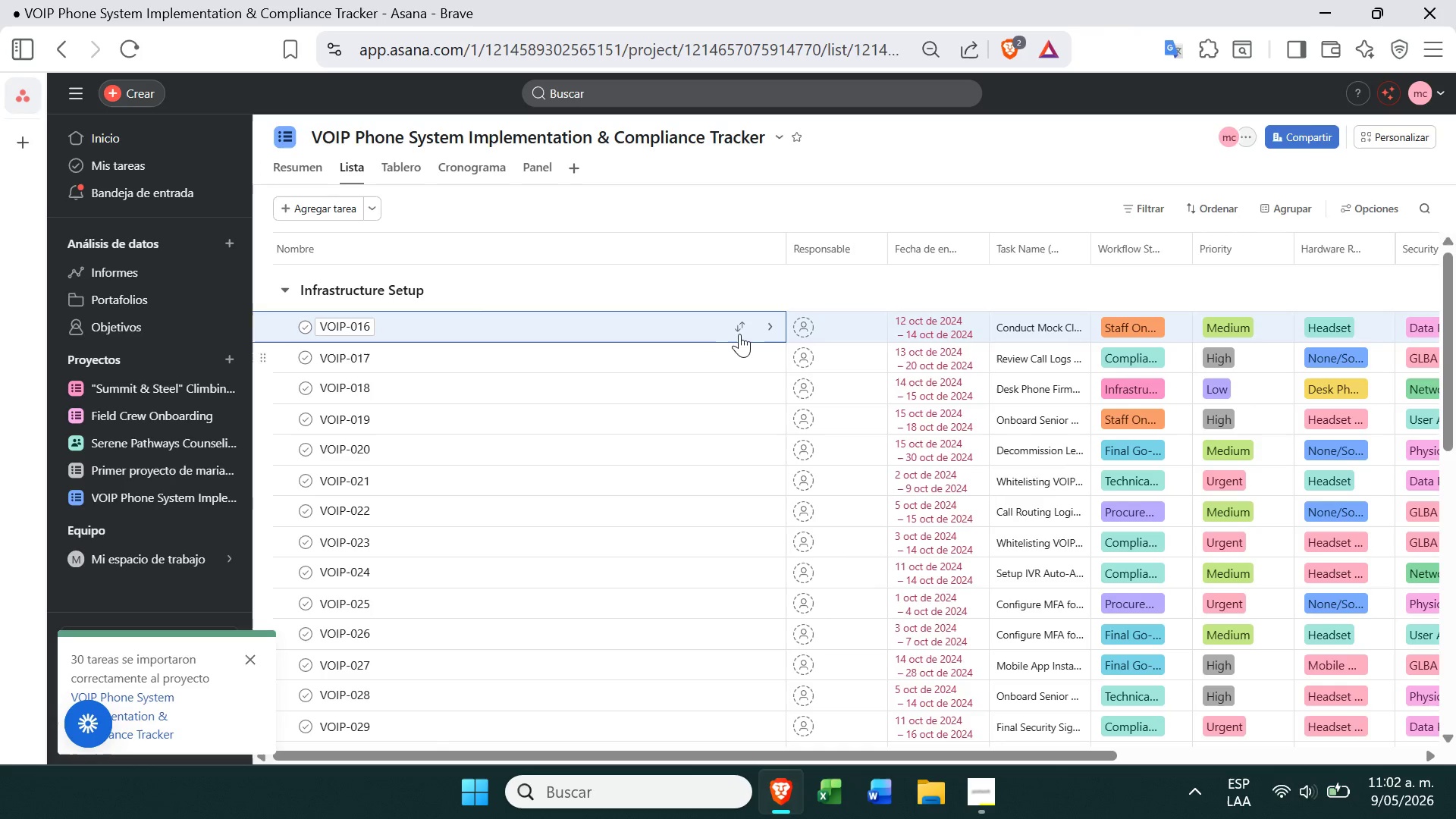 
left_click([740, 333])
 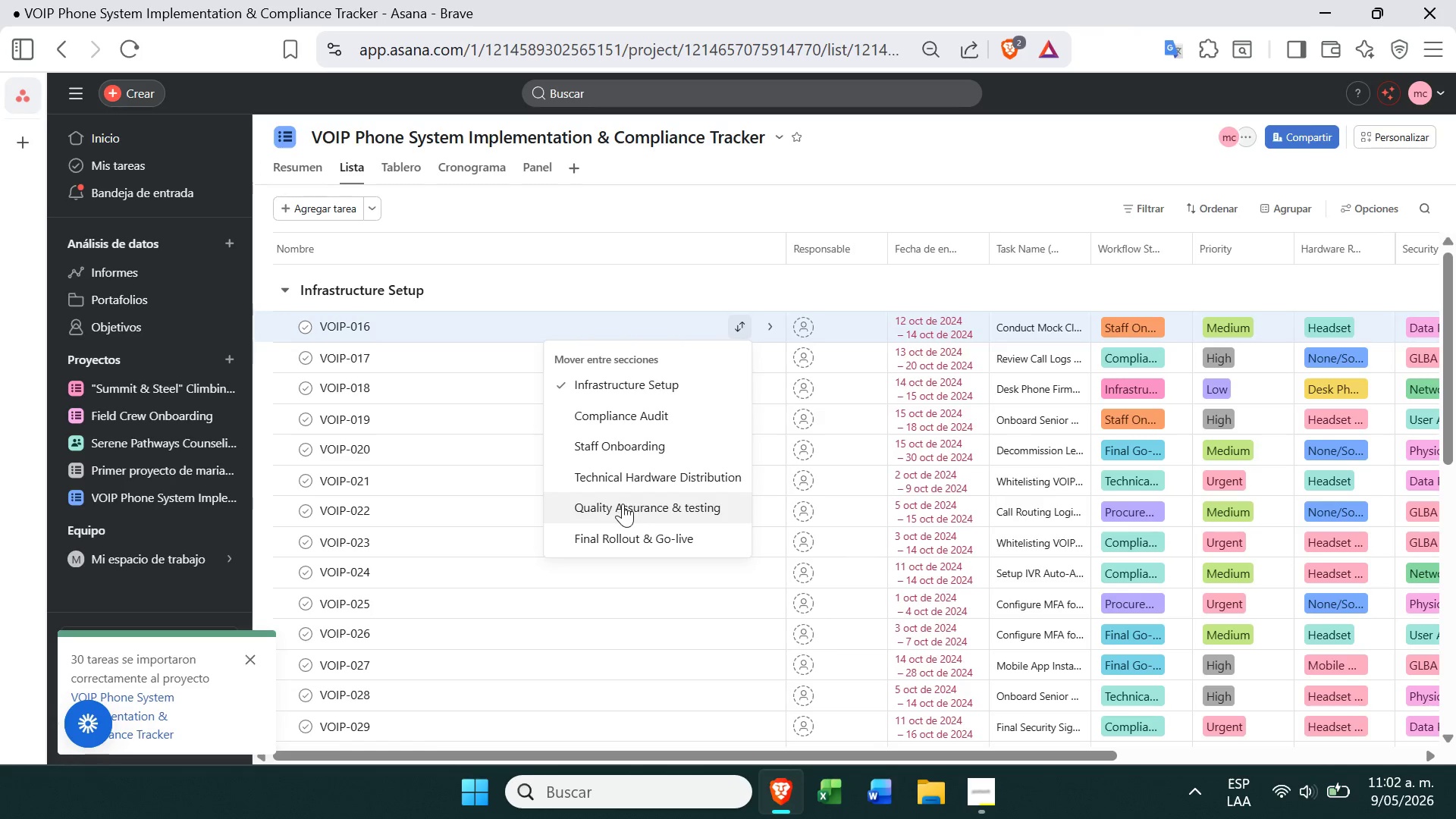 
left_click([621, 504])
 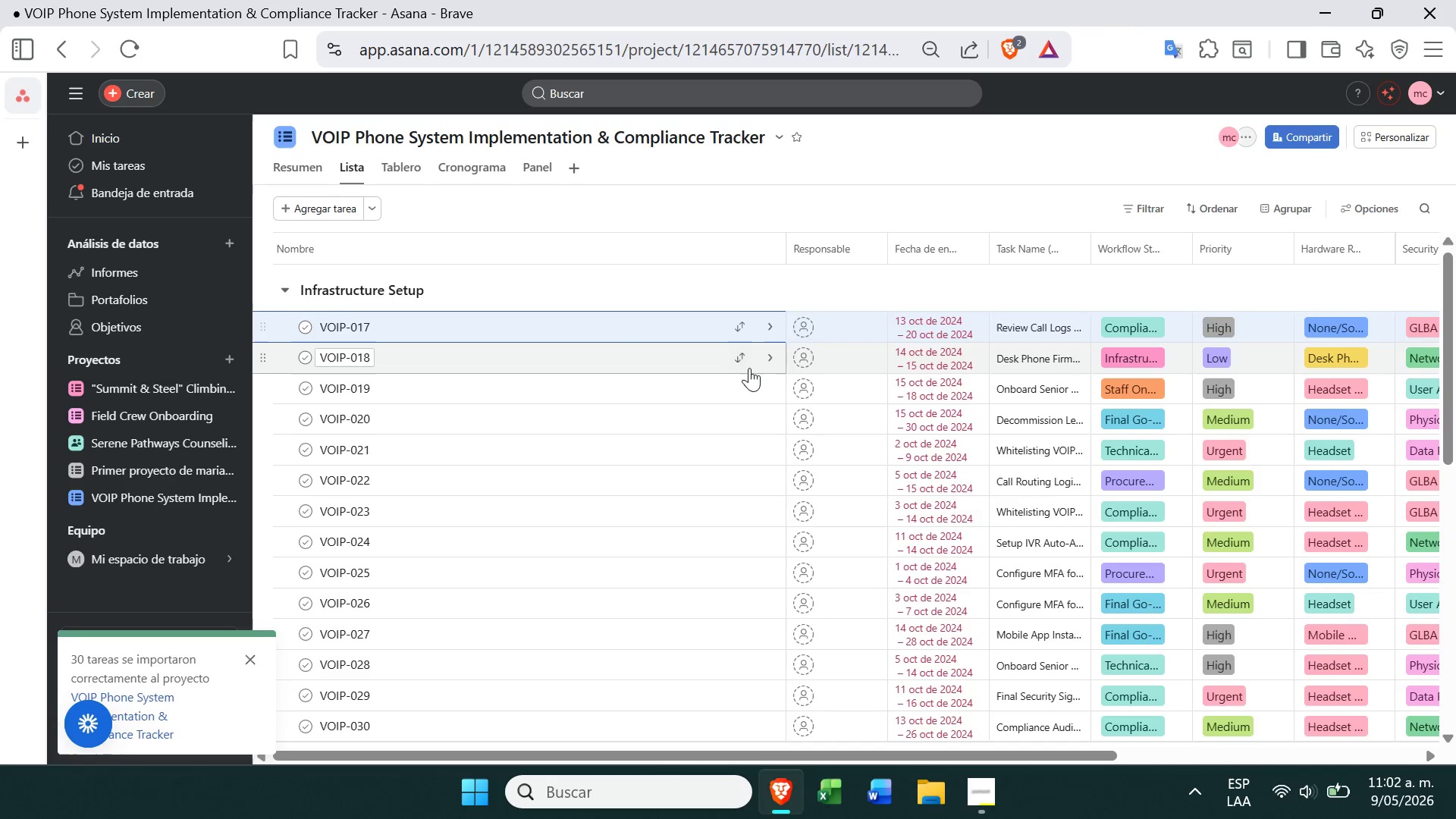 
left_click([744, 324])
 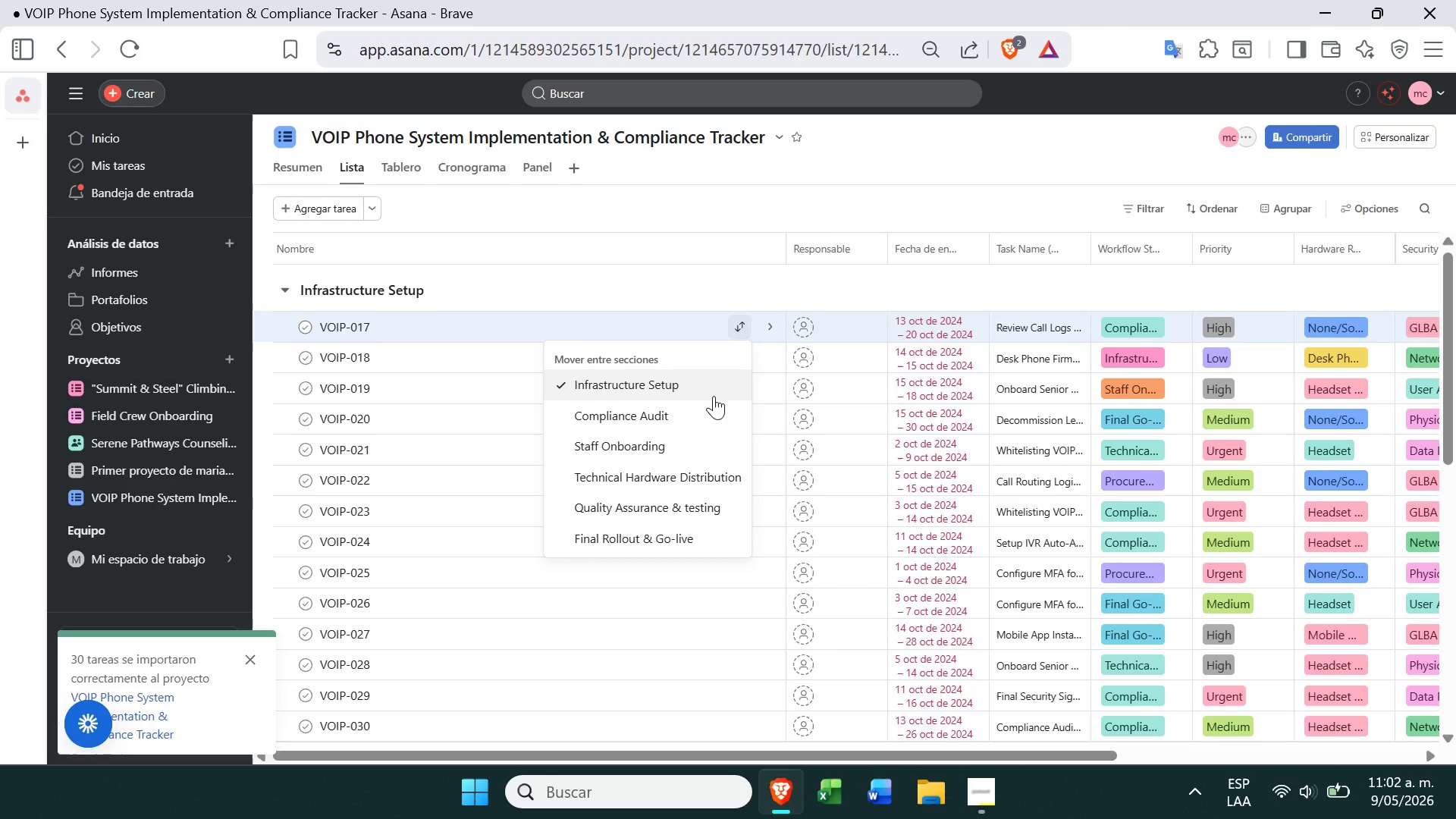 
left_click([668, 507])
 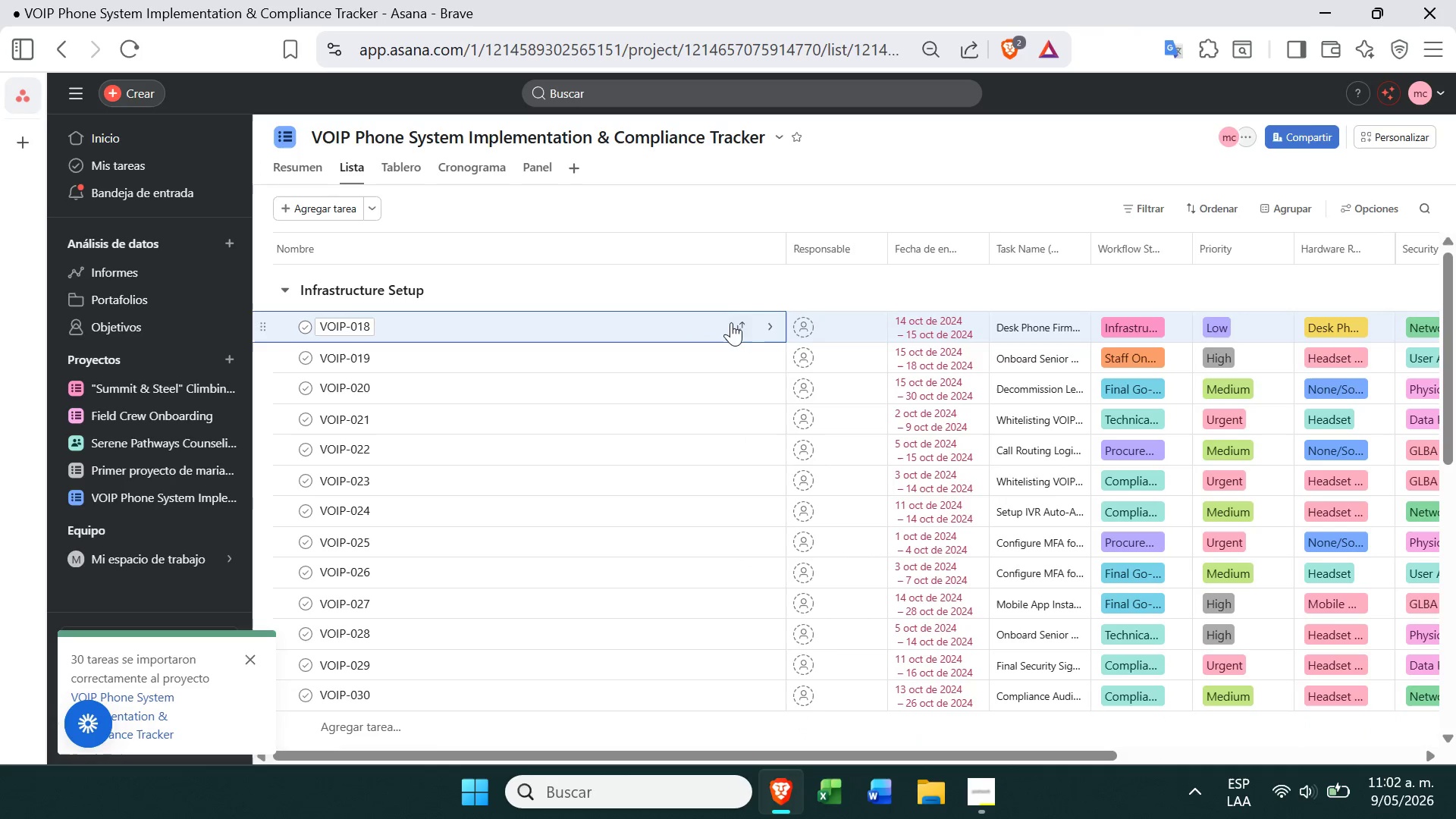 
left_click([733, 326])